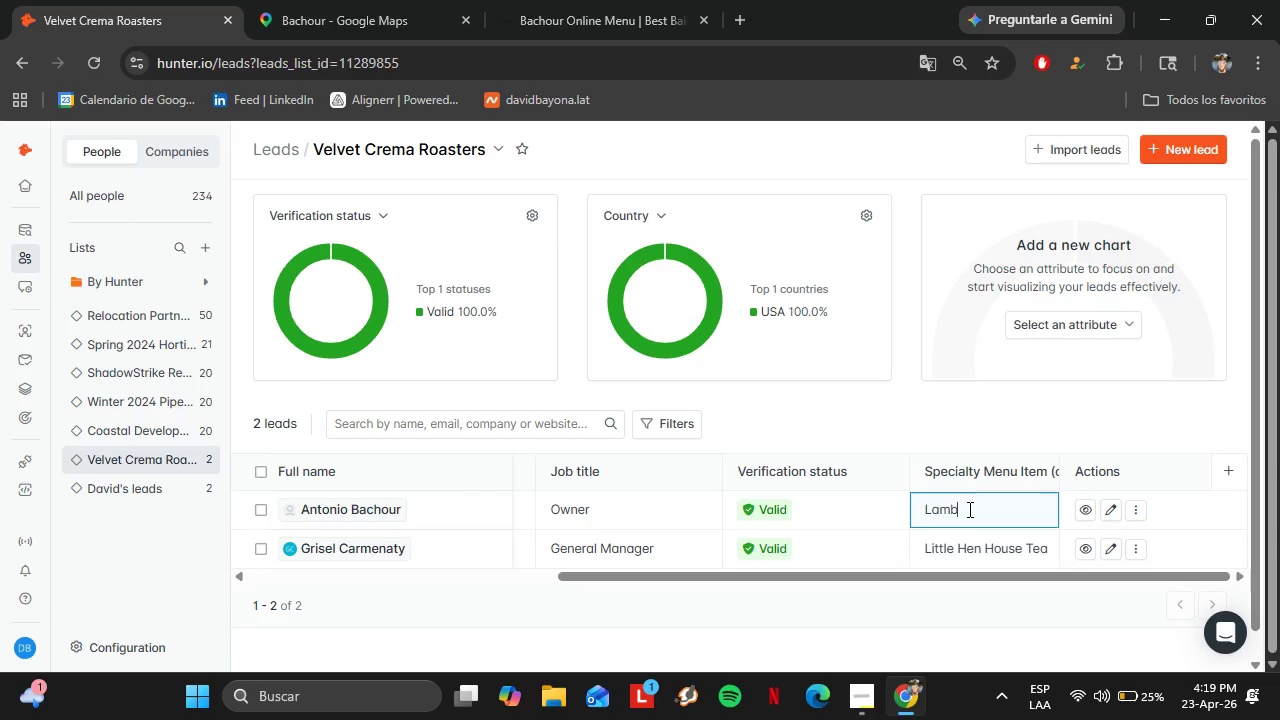 
left_click([968, 509])
 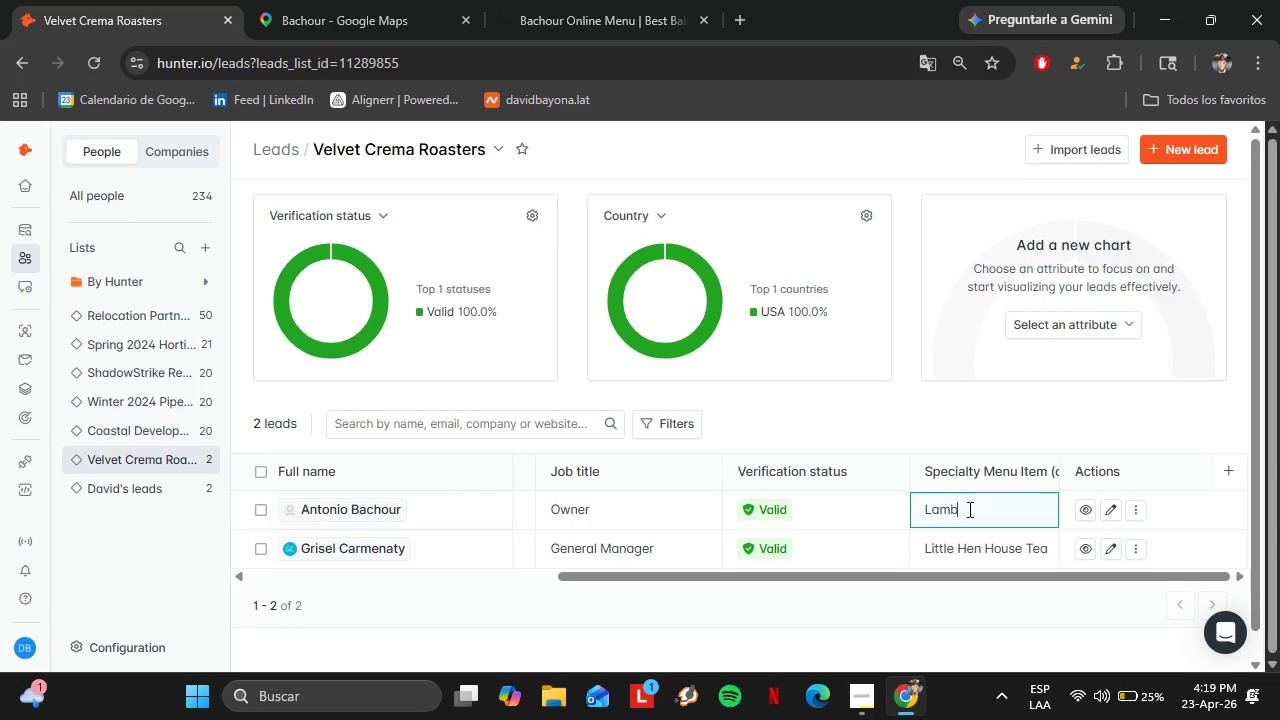 
key(Space)
 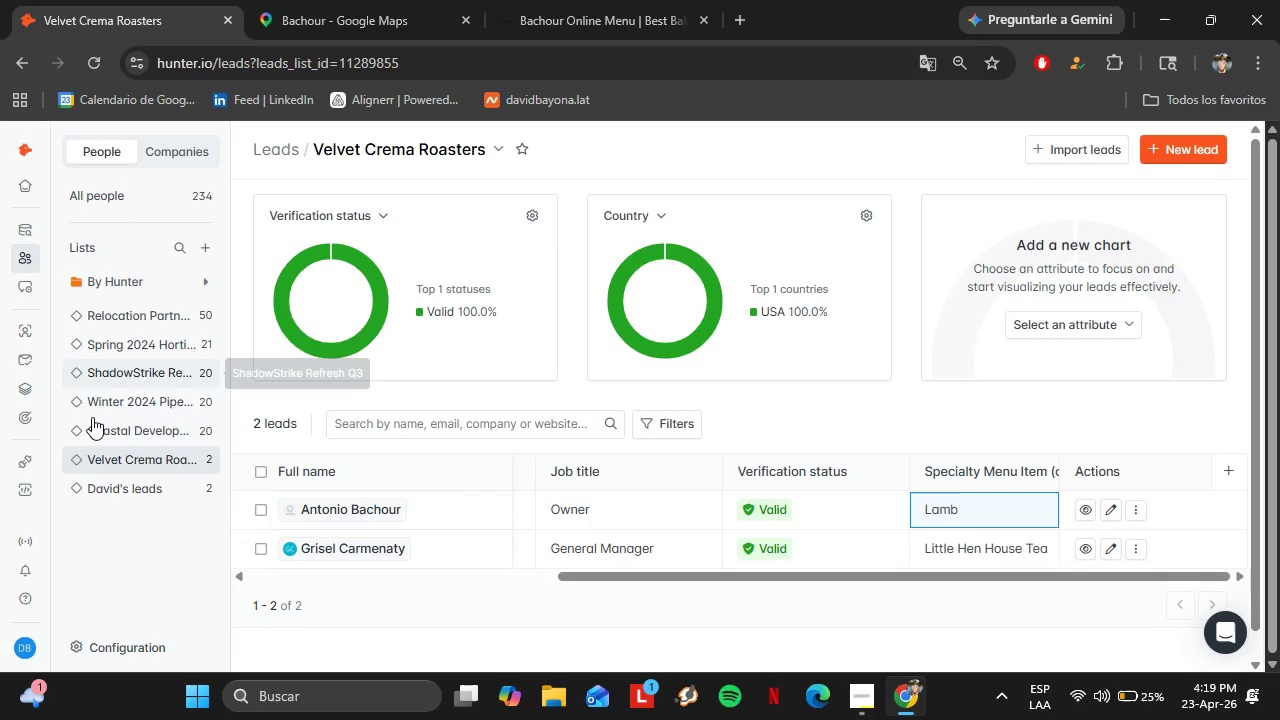 
left_click([601, 0])
 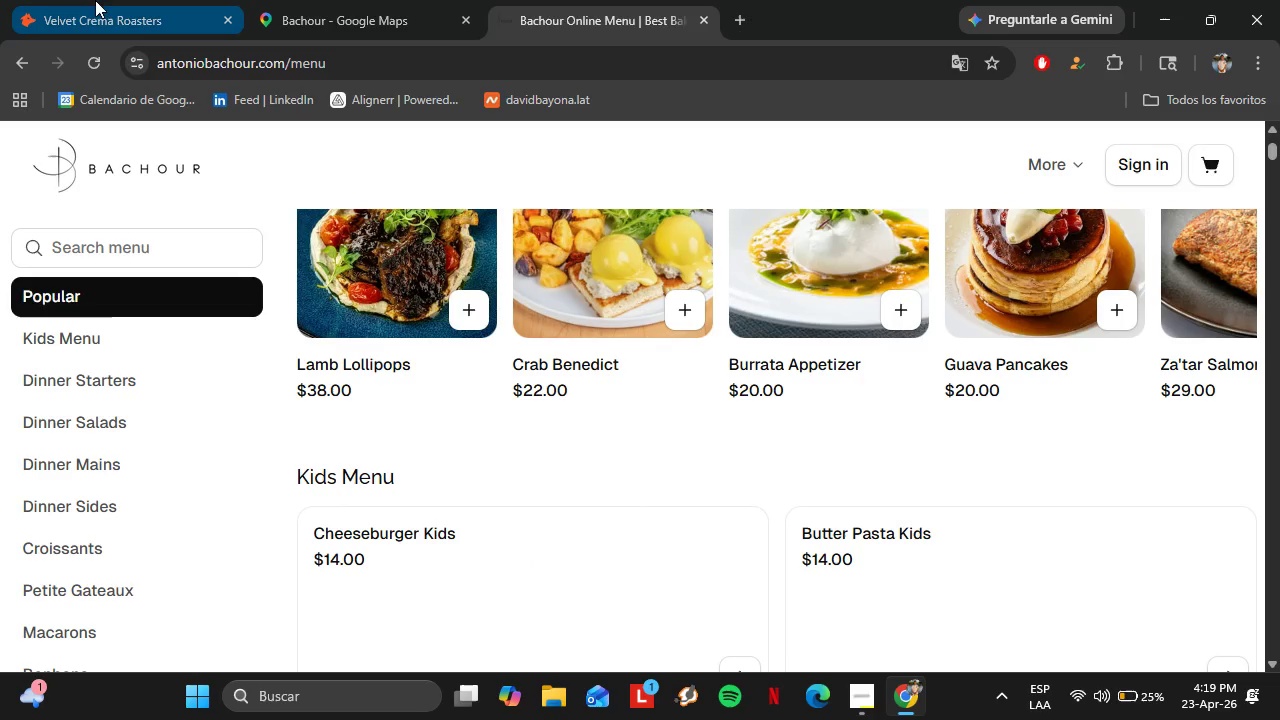 
left_click([86, 0])
 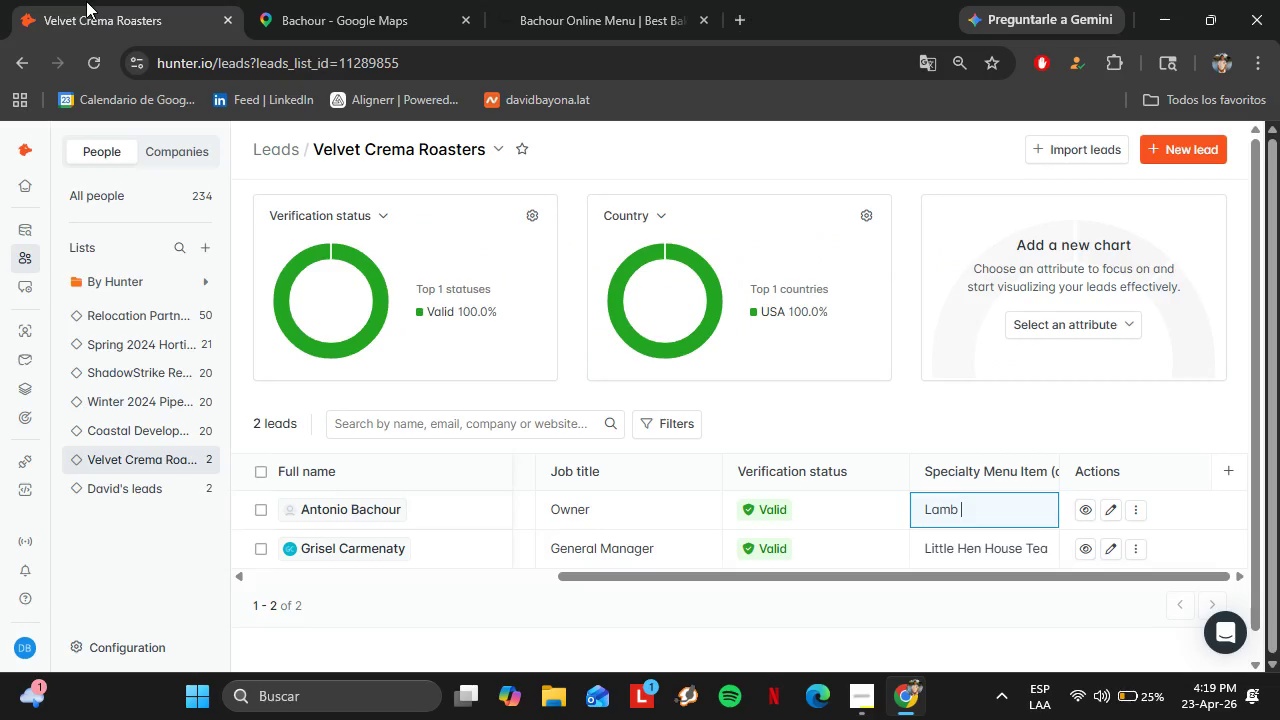 
key(Shift+ShiftLeft)
 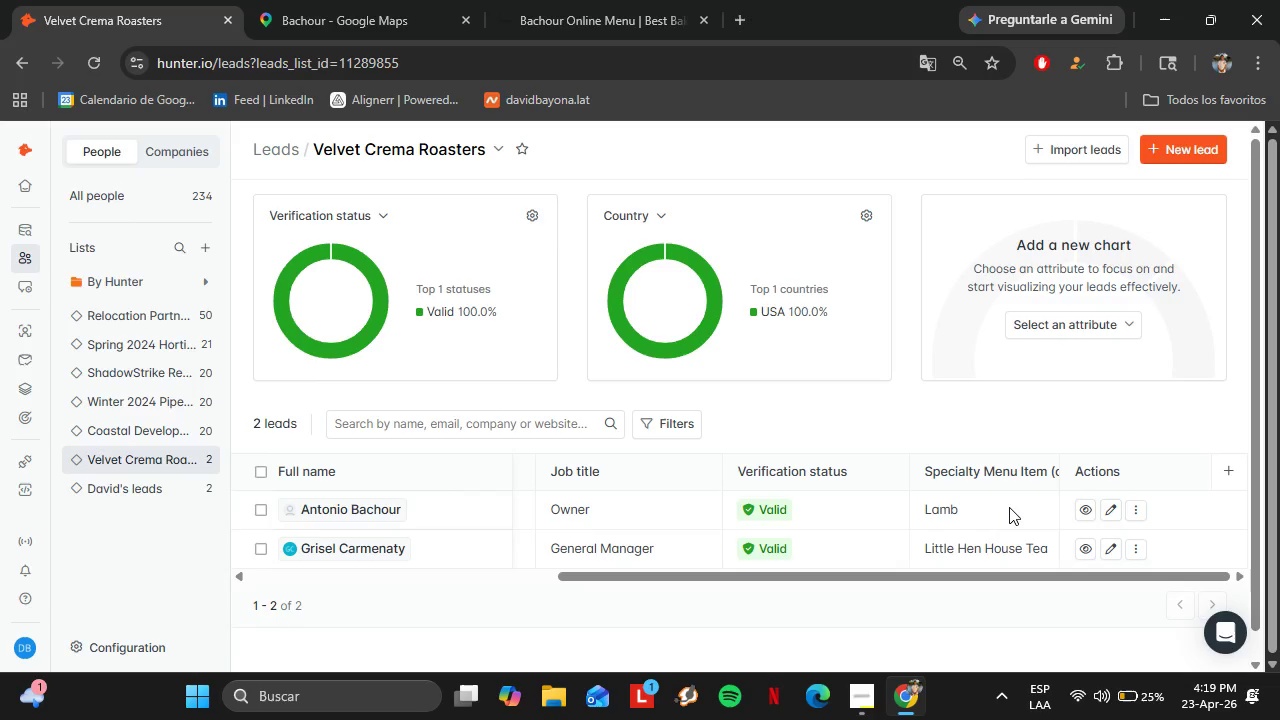 
double_click([1009, 507])
 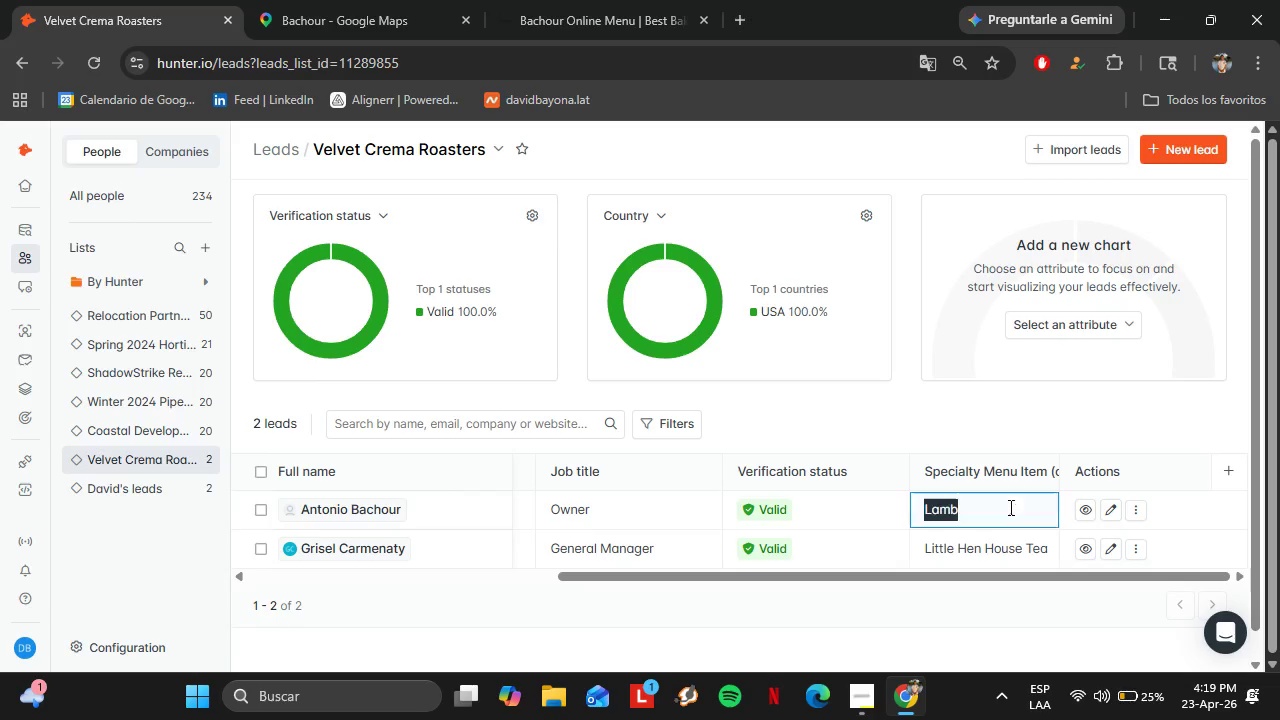 
triple_click([1009, 507])
 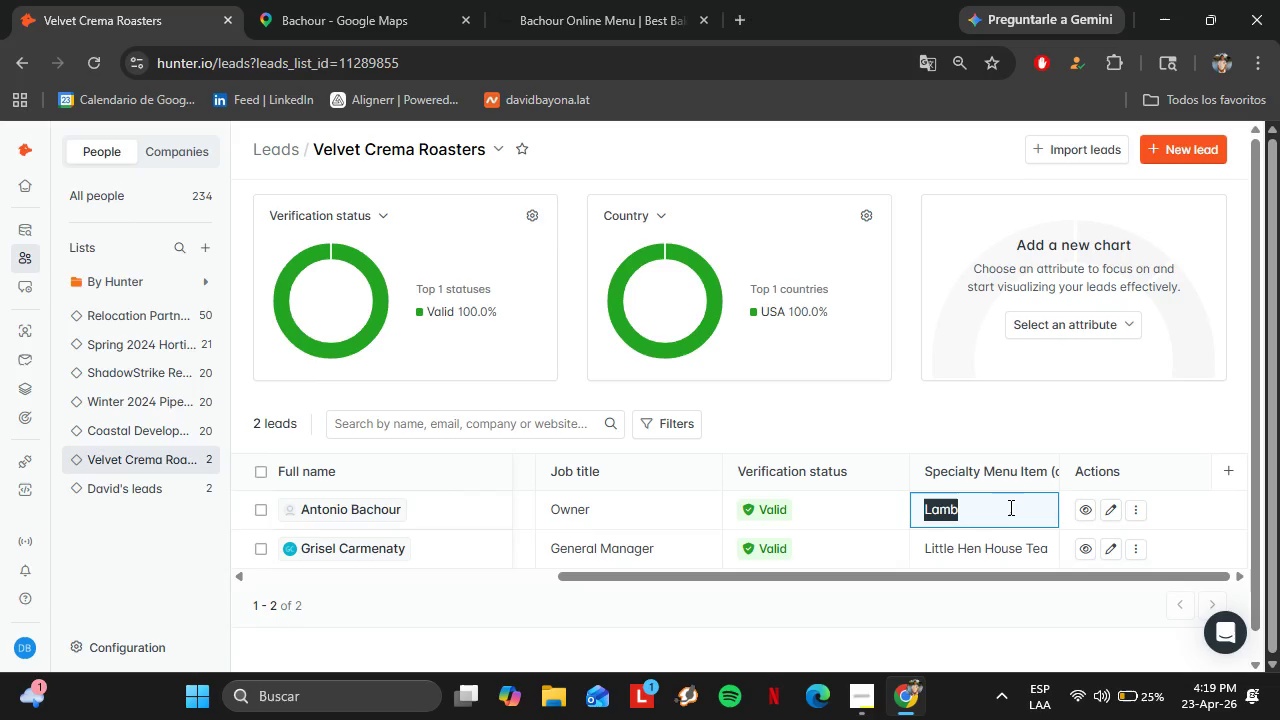 
triple_click([1009, 507])
 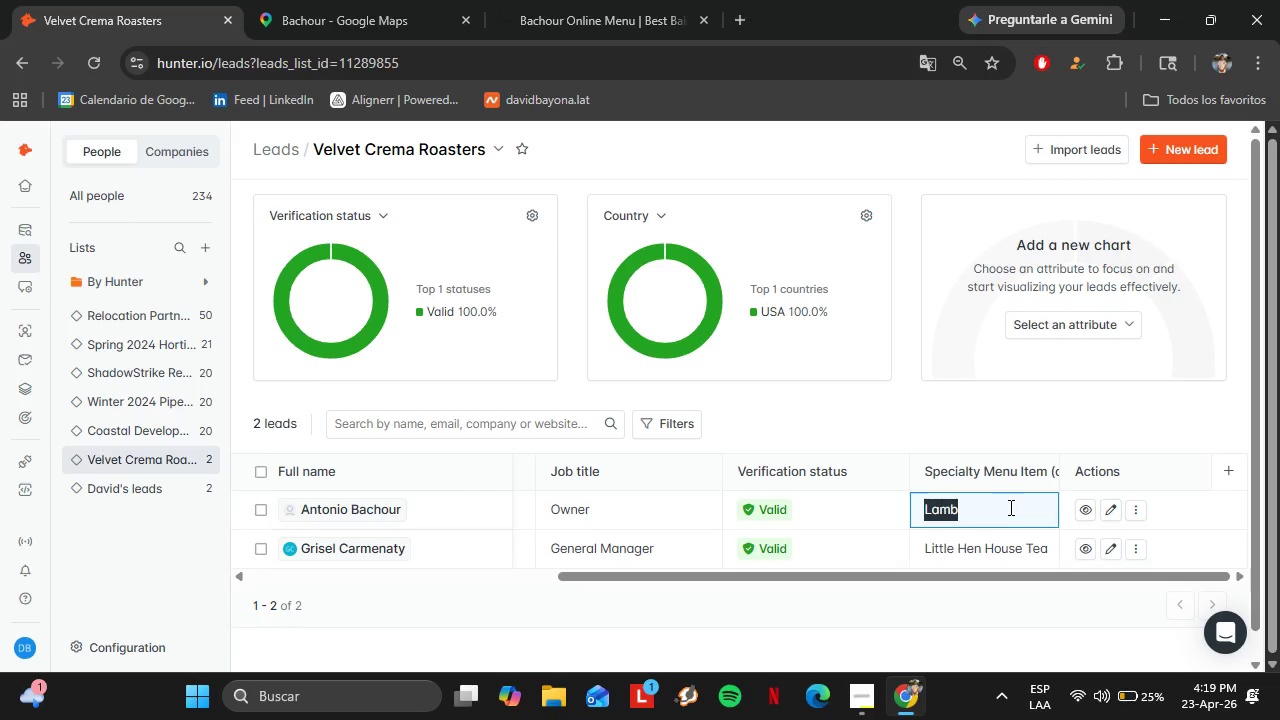 
key(ArrowRight)
 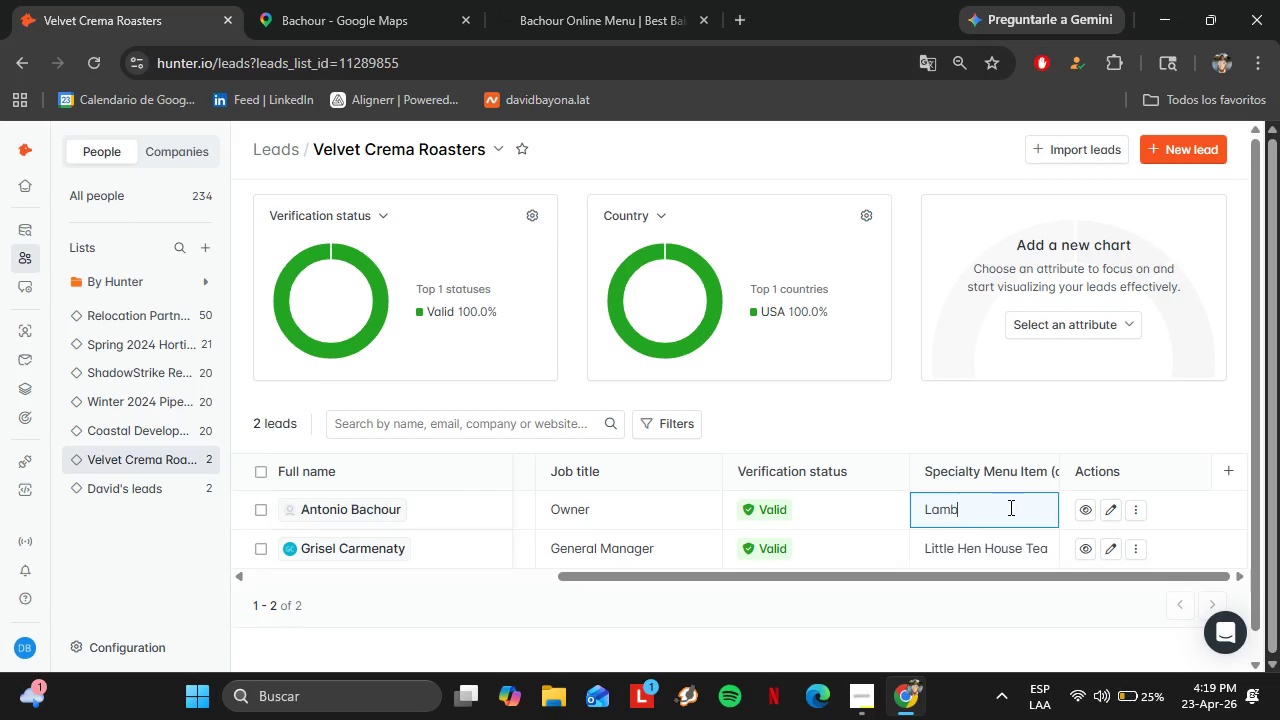 
type( Lollipops)
 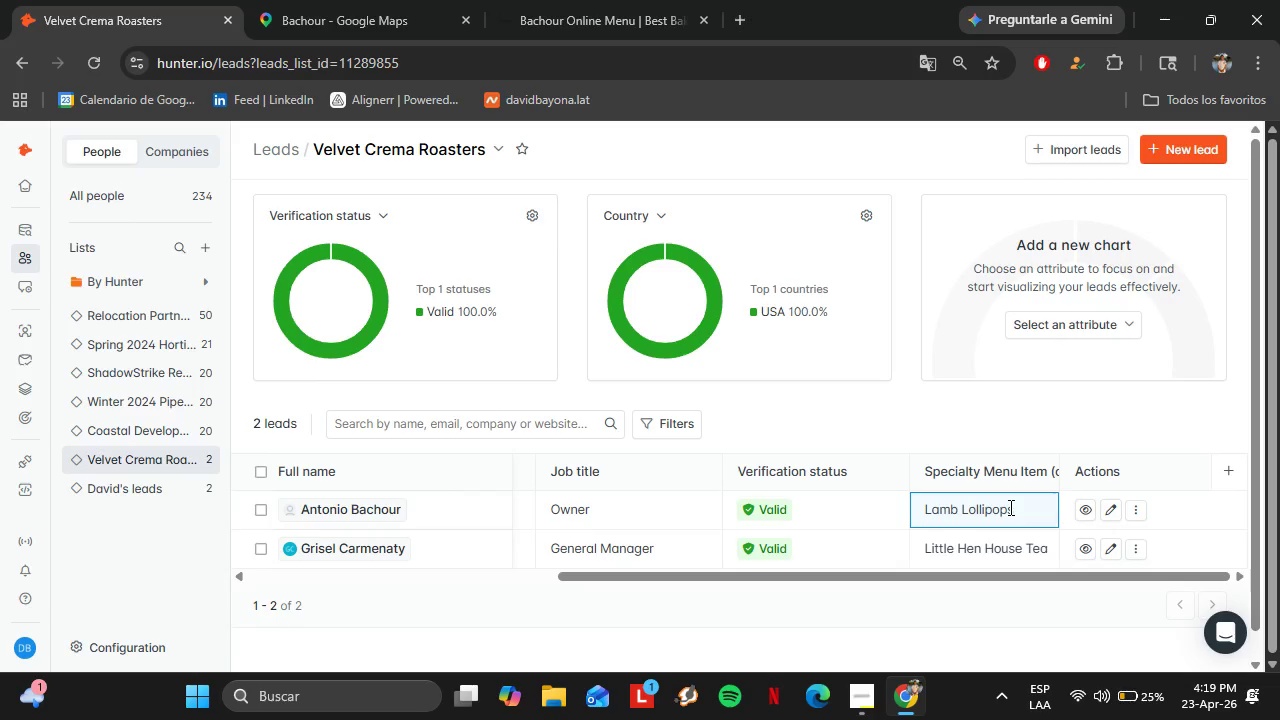 
left_click_drag(start_coordinate=[1252, 306], to_coordinate=[1261, 391])
 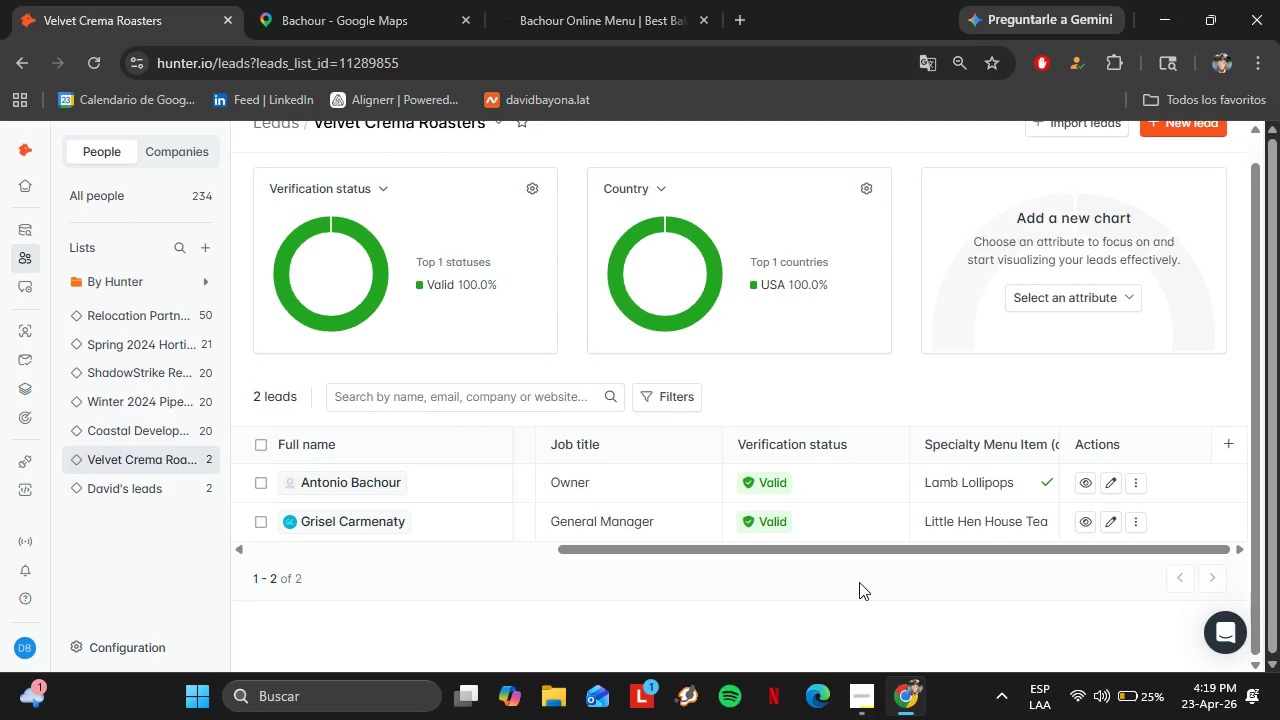 
left_click([857, 582])
 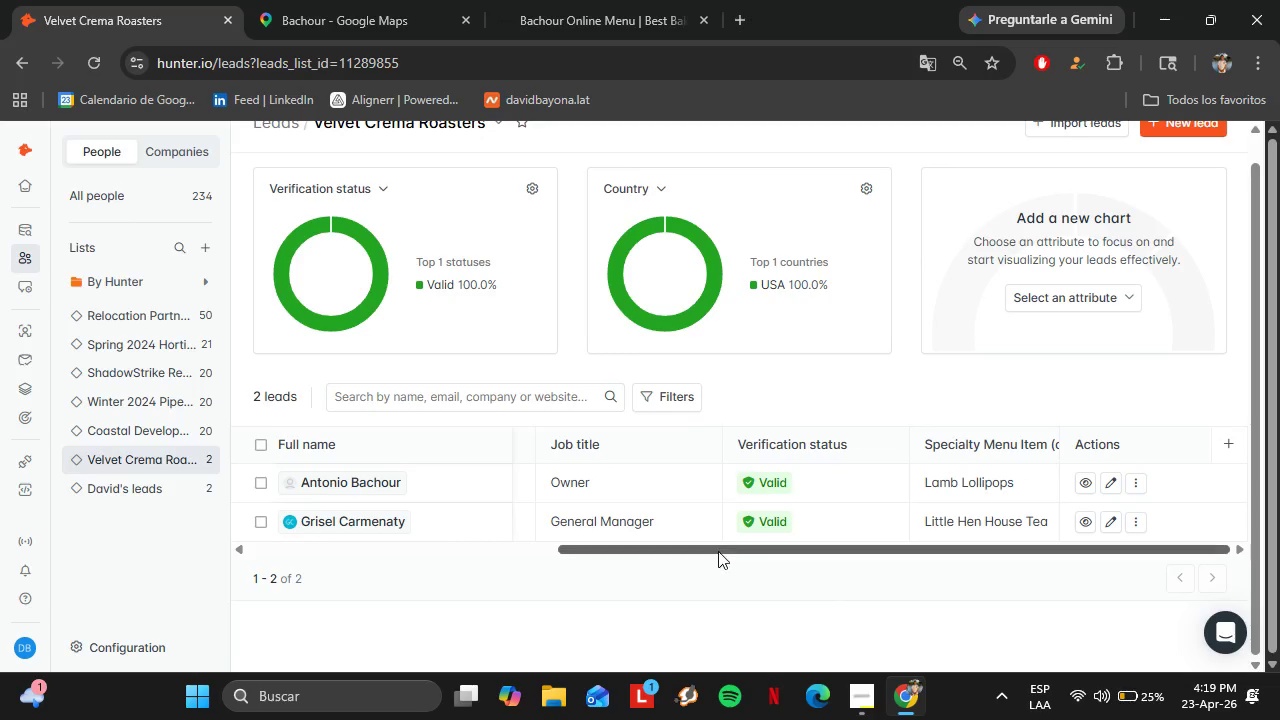 
left_click_drag(start_coordinate=[710, 546], to_coordinate=[874, 570])
 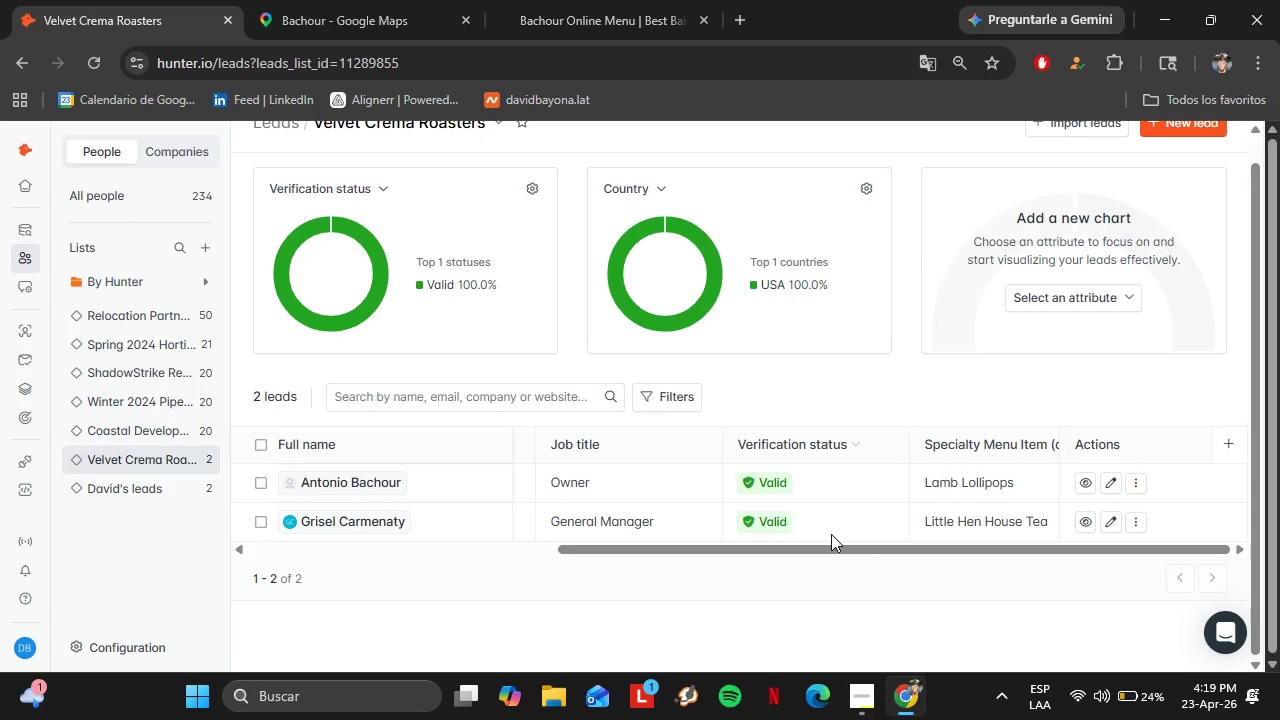 
left_click_drag(start_coordinate=[841, 554], to_coordinate=[960, 579])
 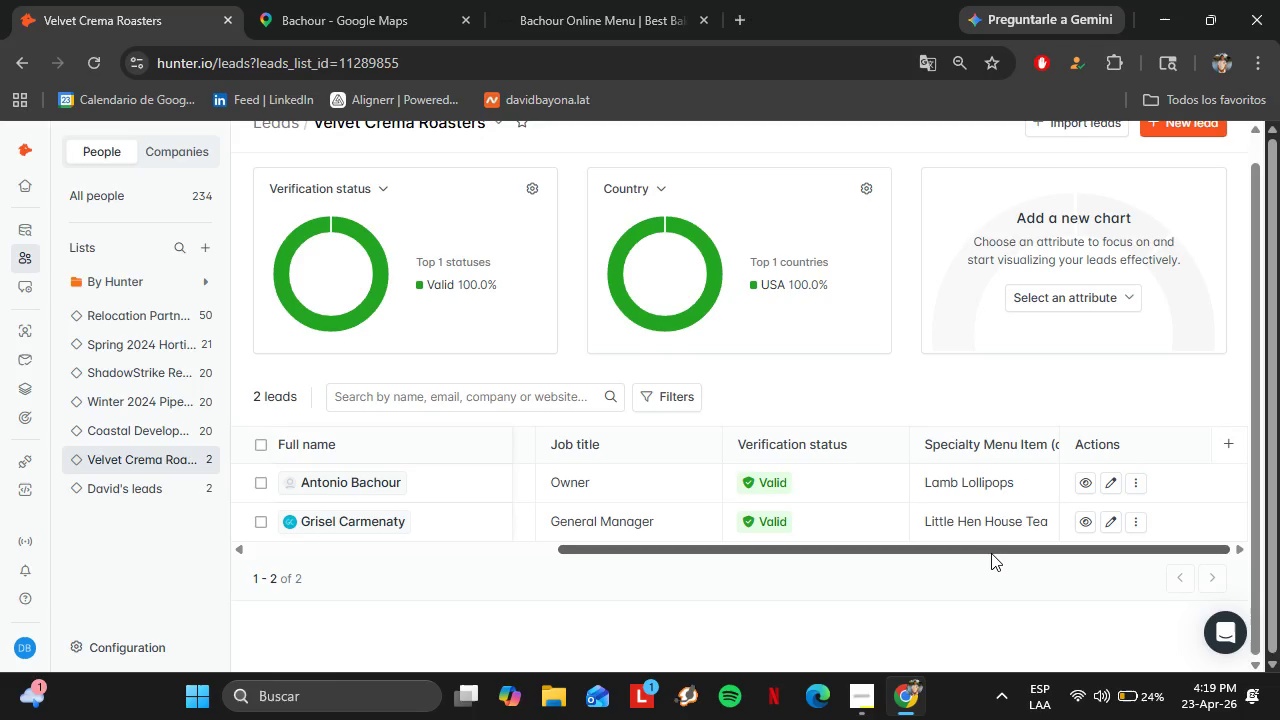 
scroll: coordinate [1034, 560], scroll_direction: down, amount: 5.0
 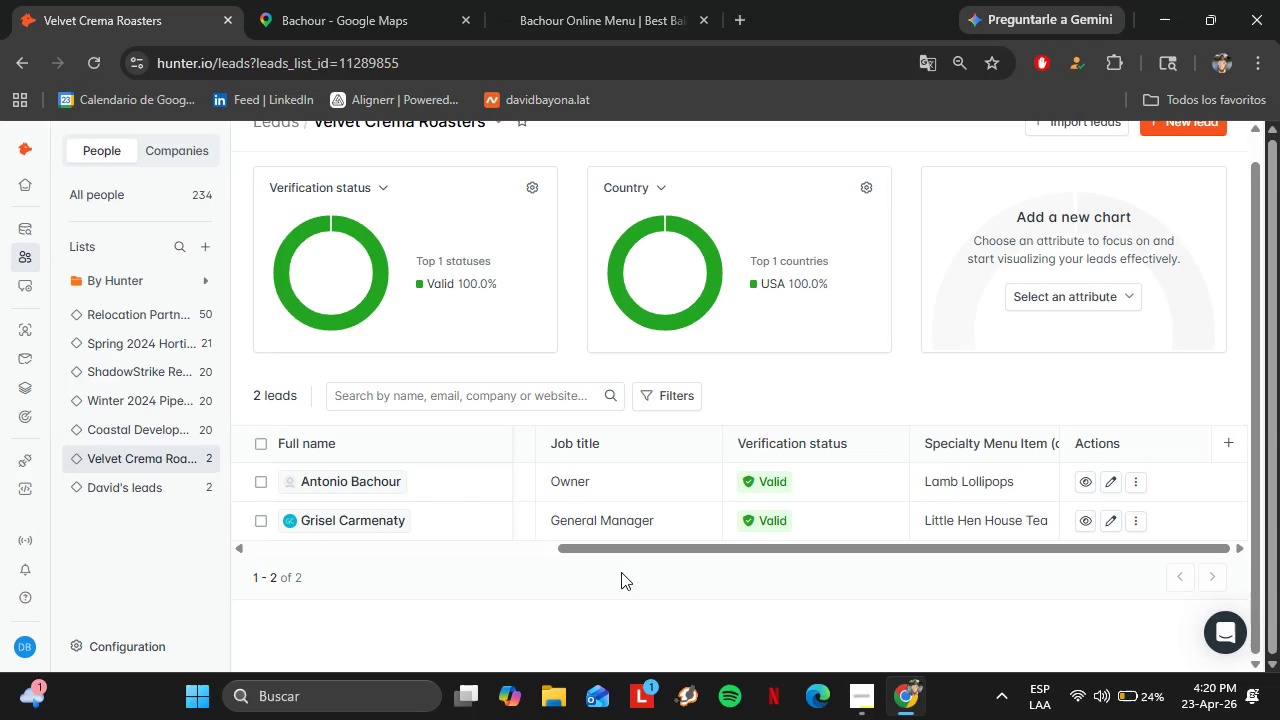 
wait(23.55)
 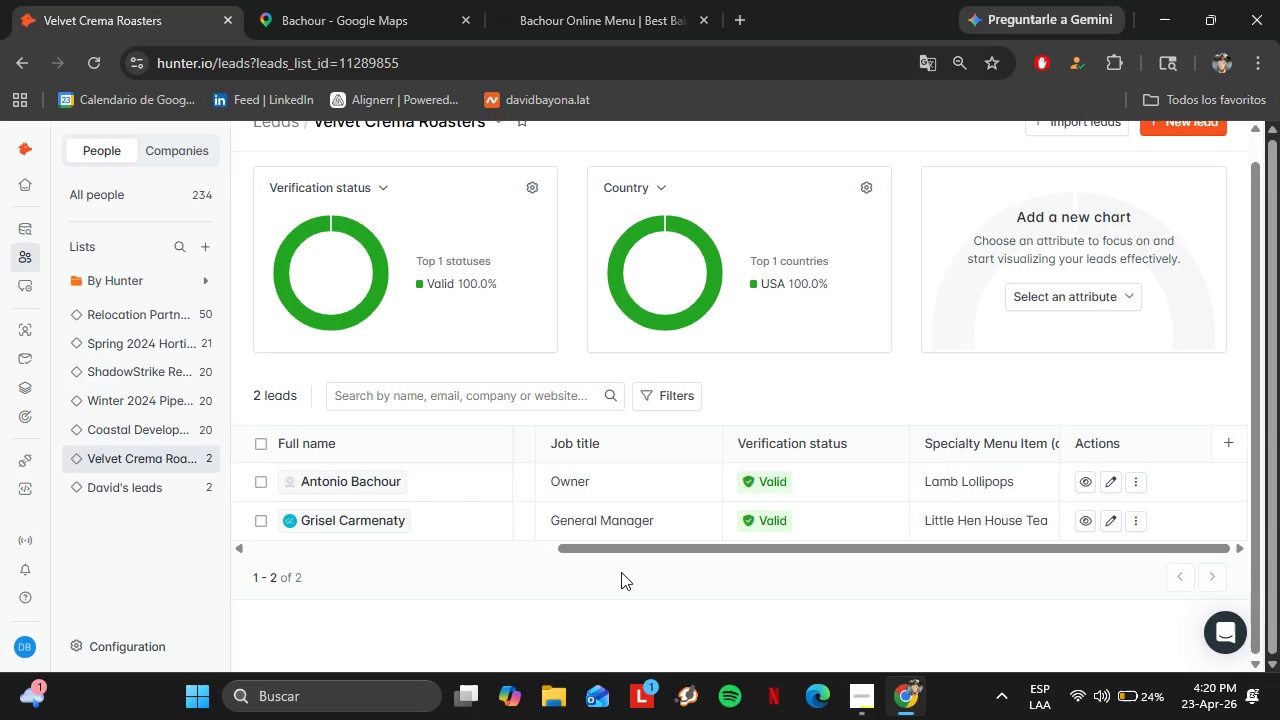 
left_click([371, 0])
 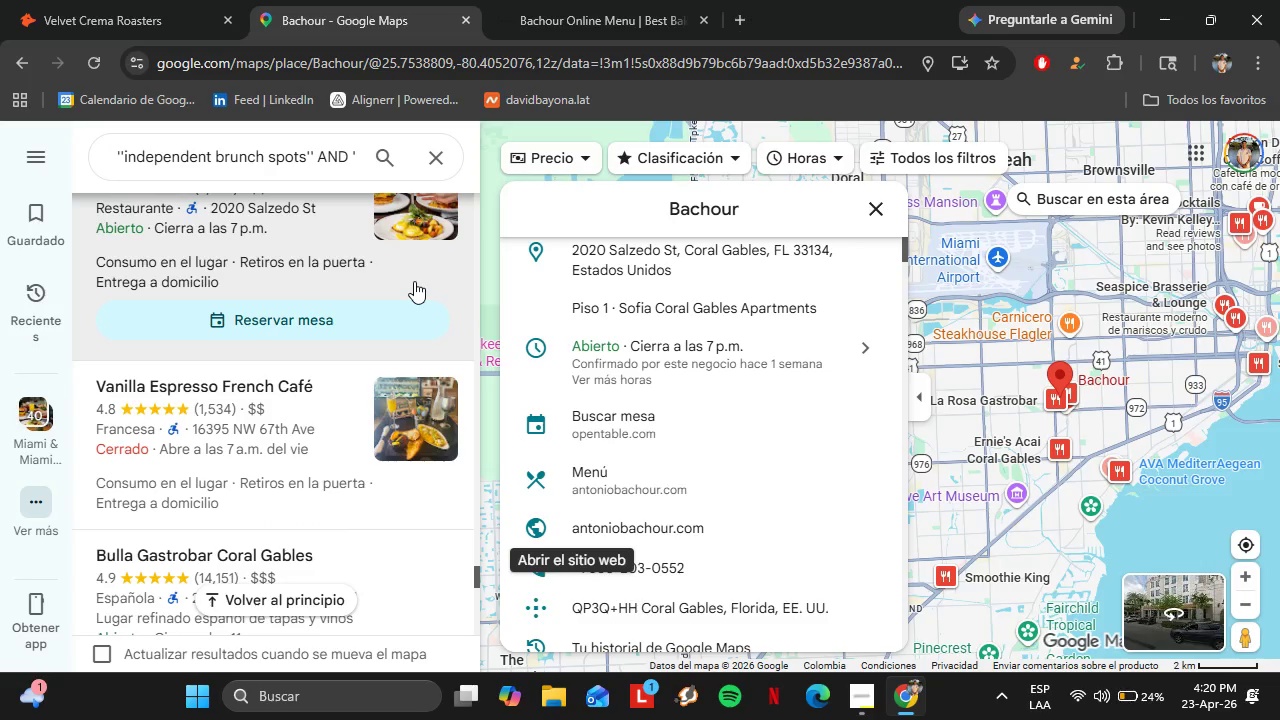 
scroll: coordinate [321, 258], scroll_direction: up, amount: 1.0
 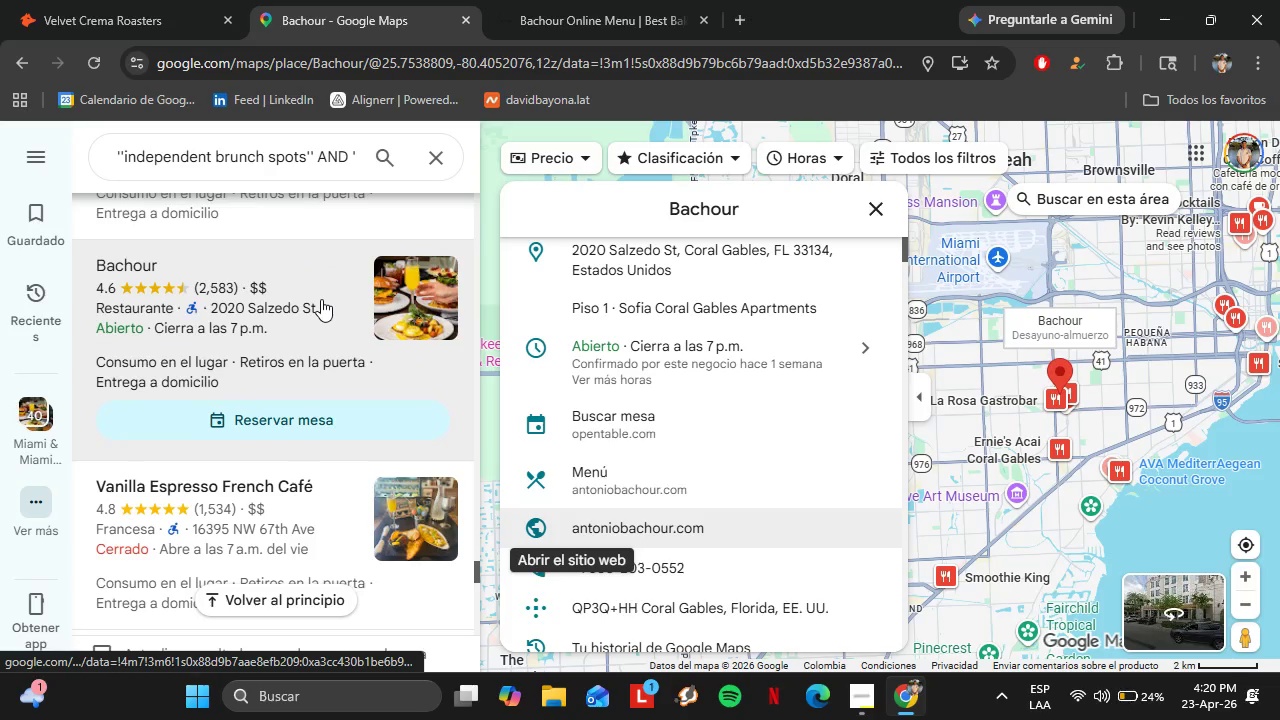 
scroll: coordinate [314, 347], scroll_direction: down, amount: 1.0
 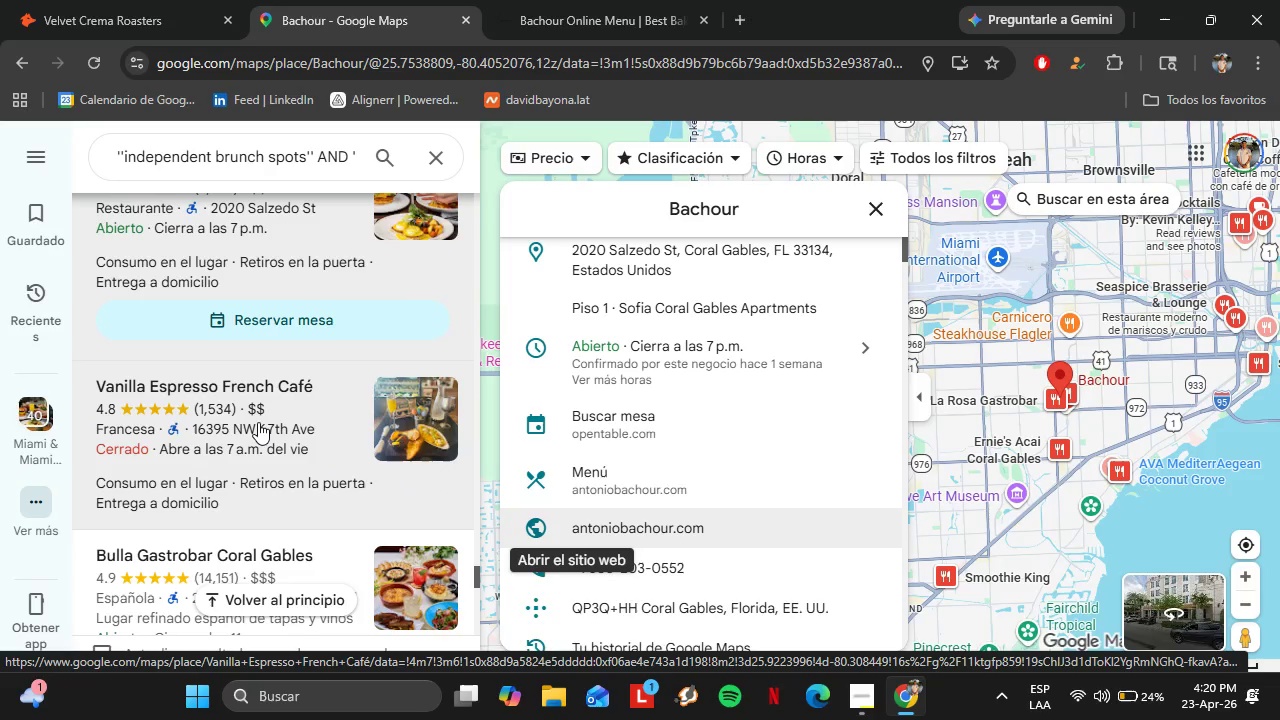 
left_click([258, 422])
 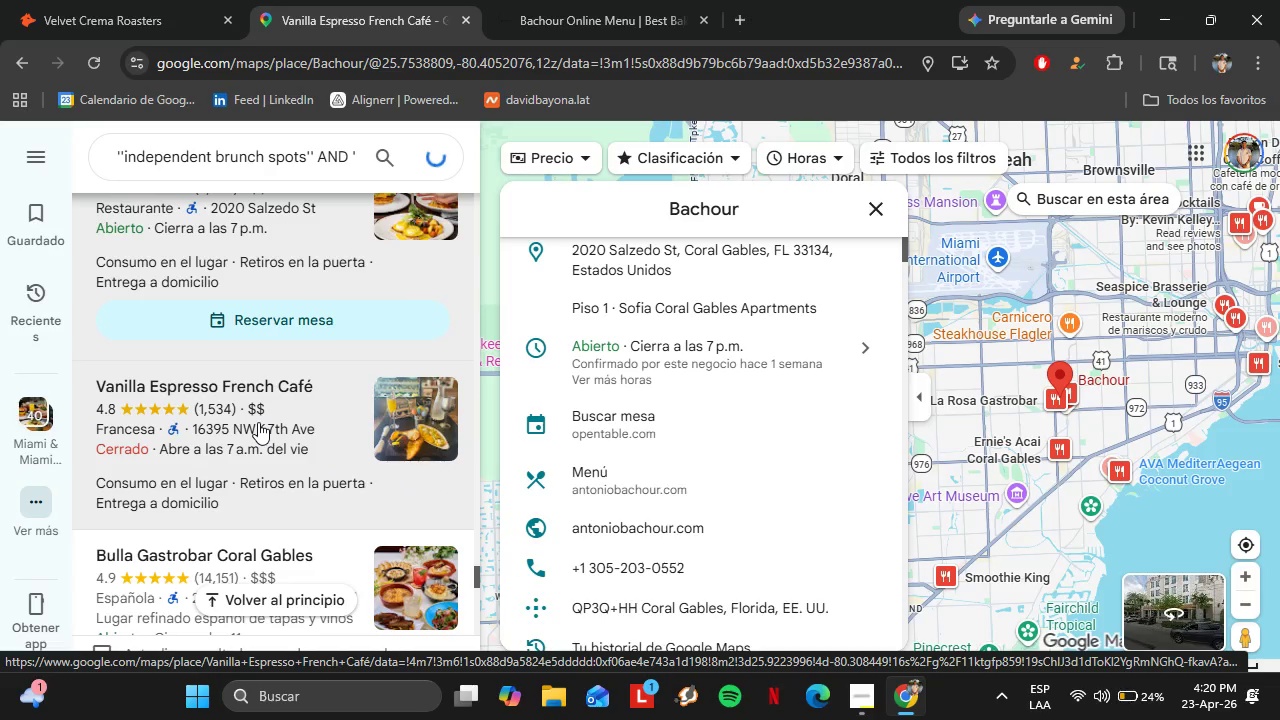 
wait(8.42)
 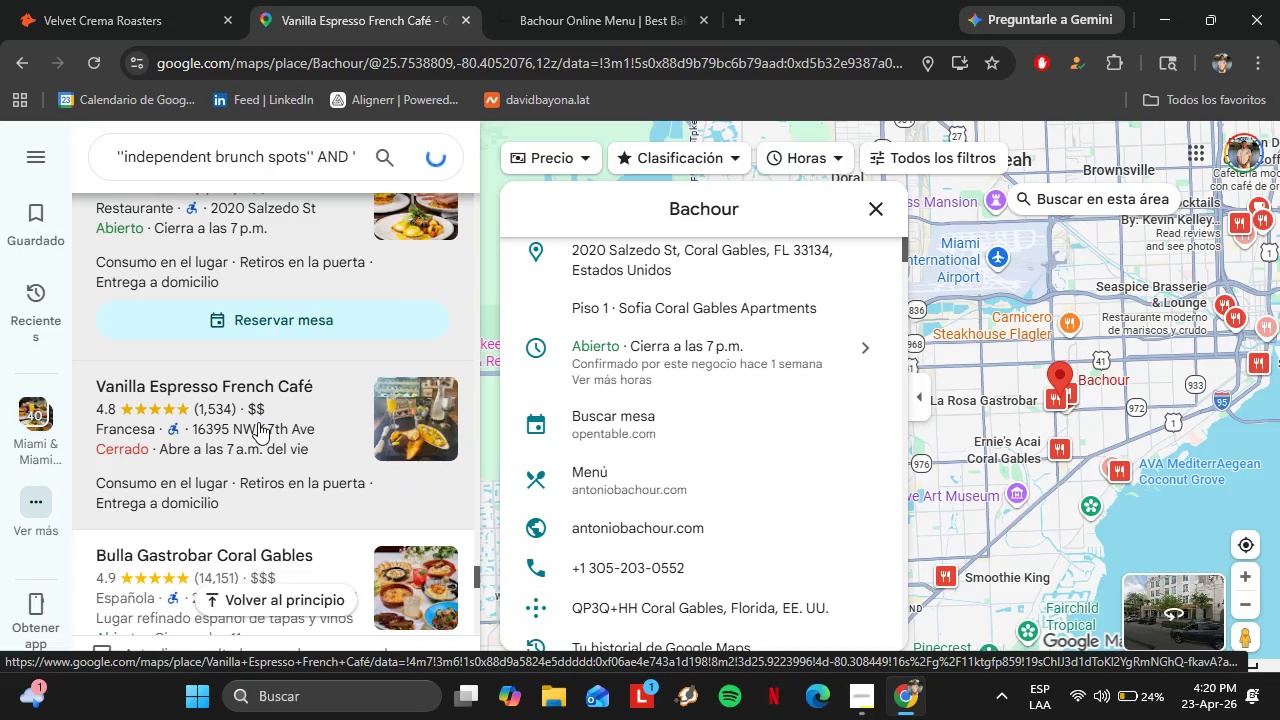 
scroll: coordinate [730, 479], scroll_direction: down, amount: 4.0
 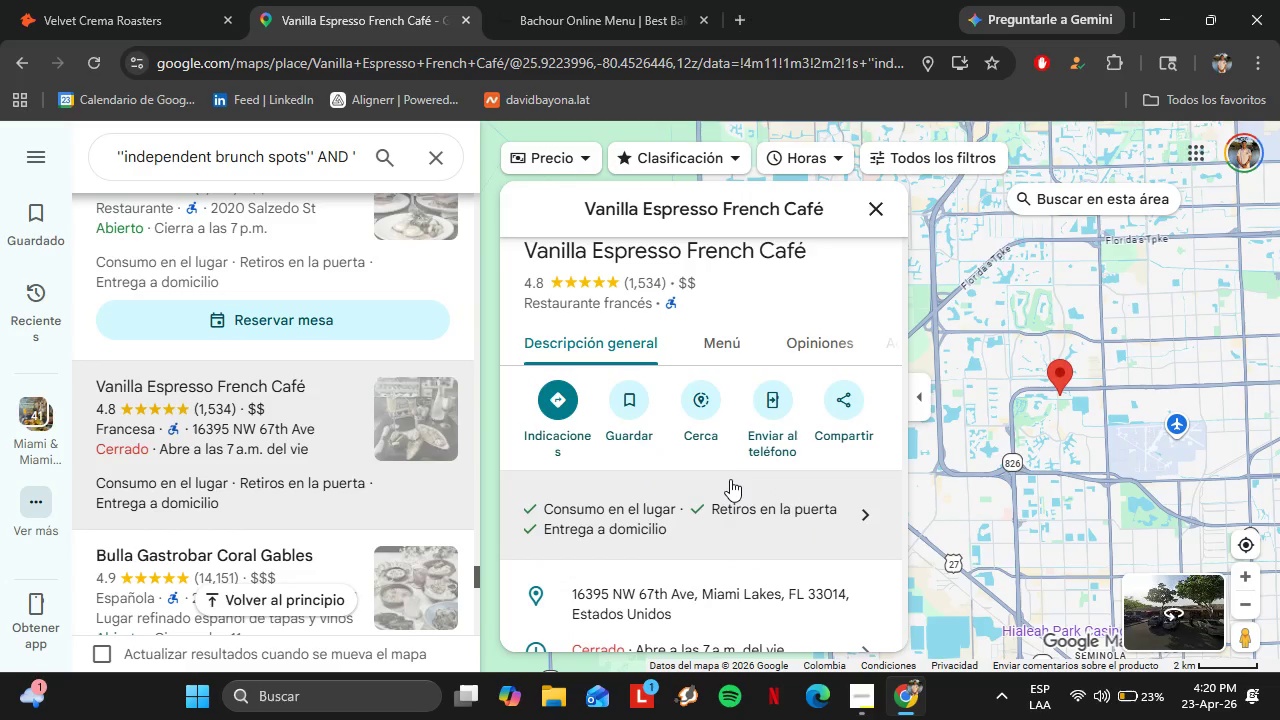 
left_click([863, 484])
 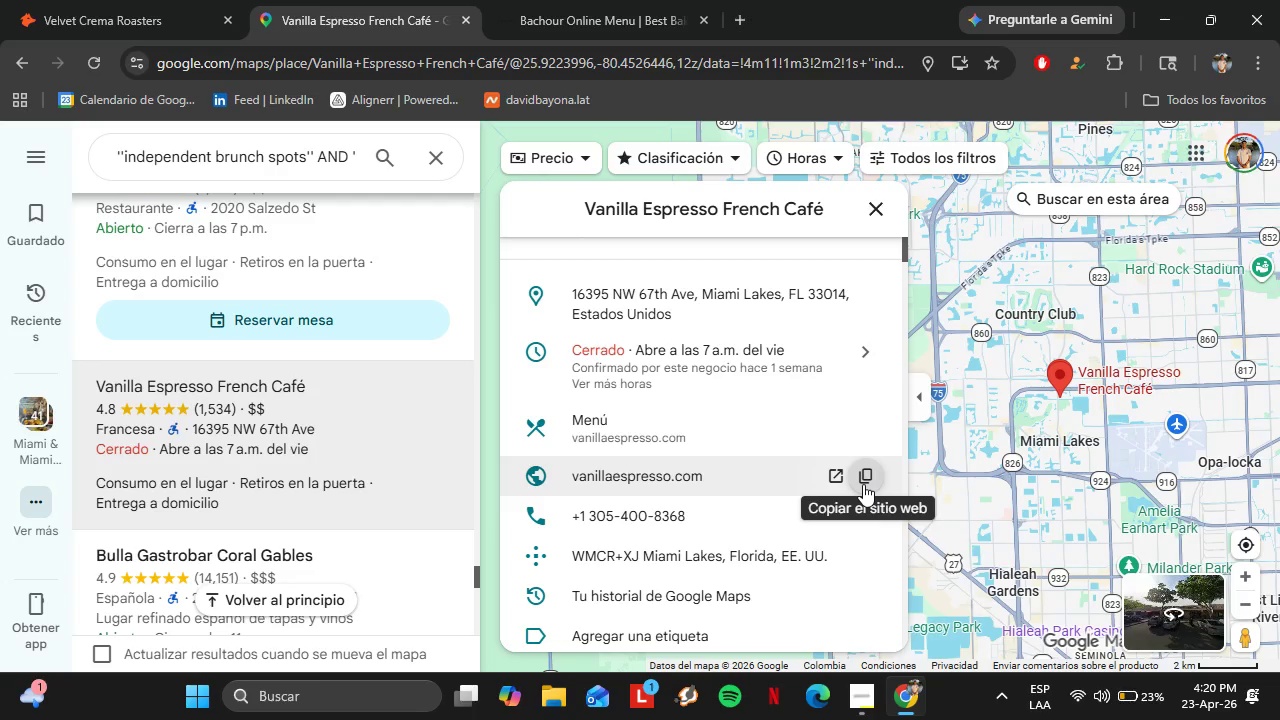 
left_click([85, 0])
 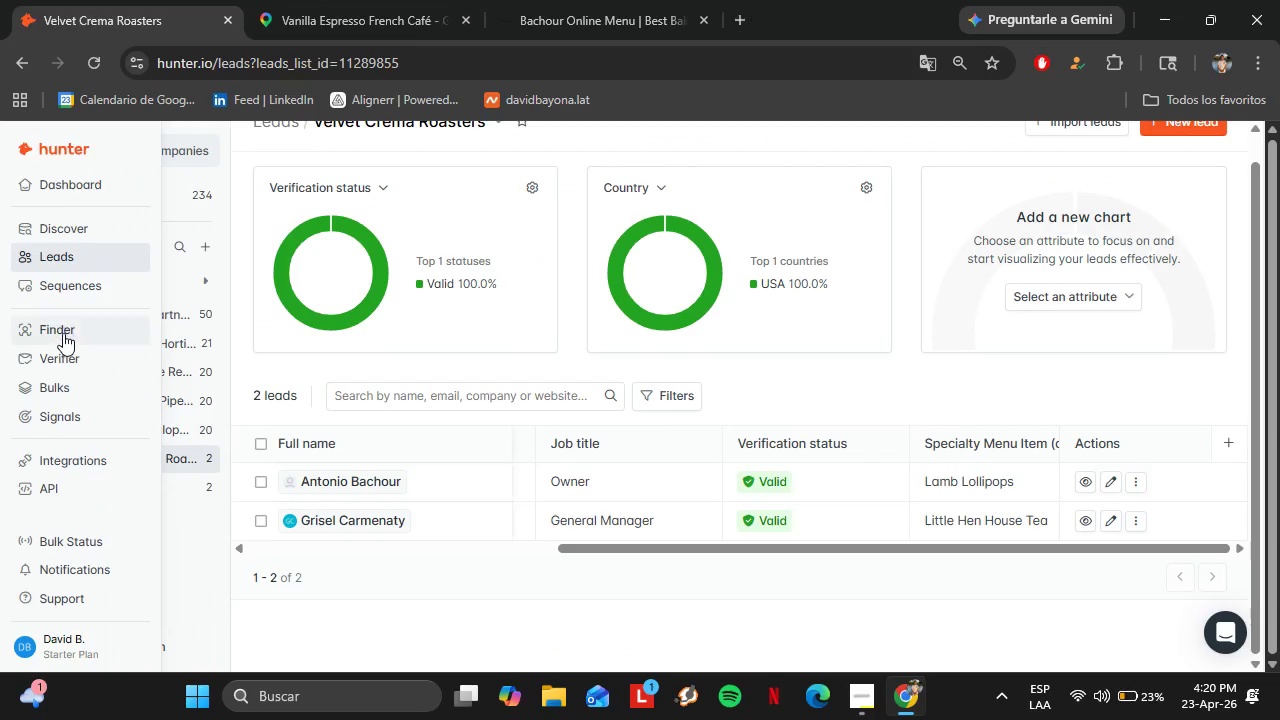 
left_click([62, 336])
 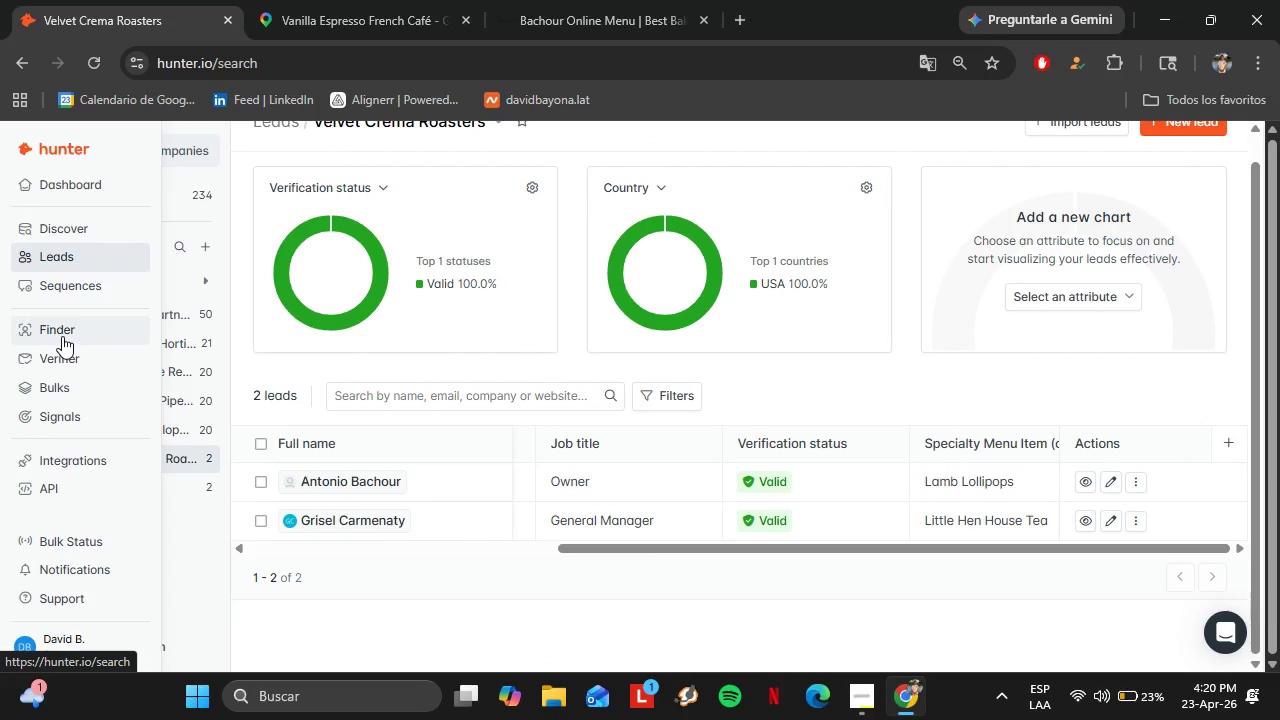 
double_click([338, 346])
 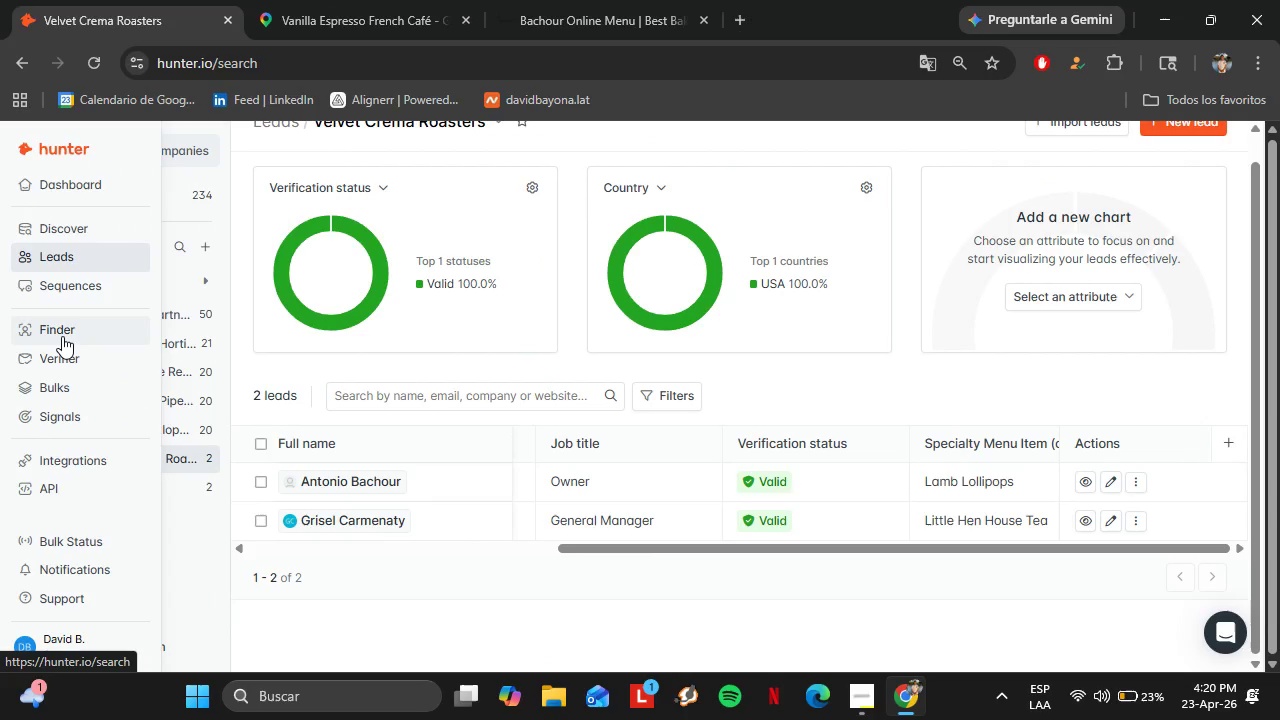 
triple_click([338, 346])
 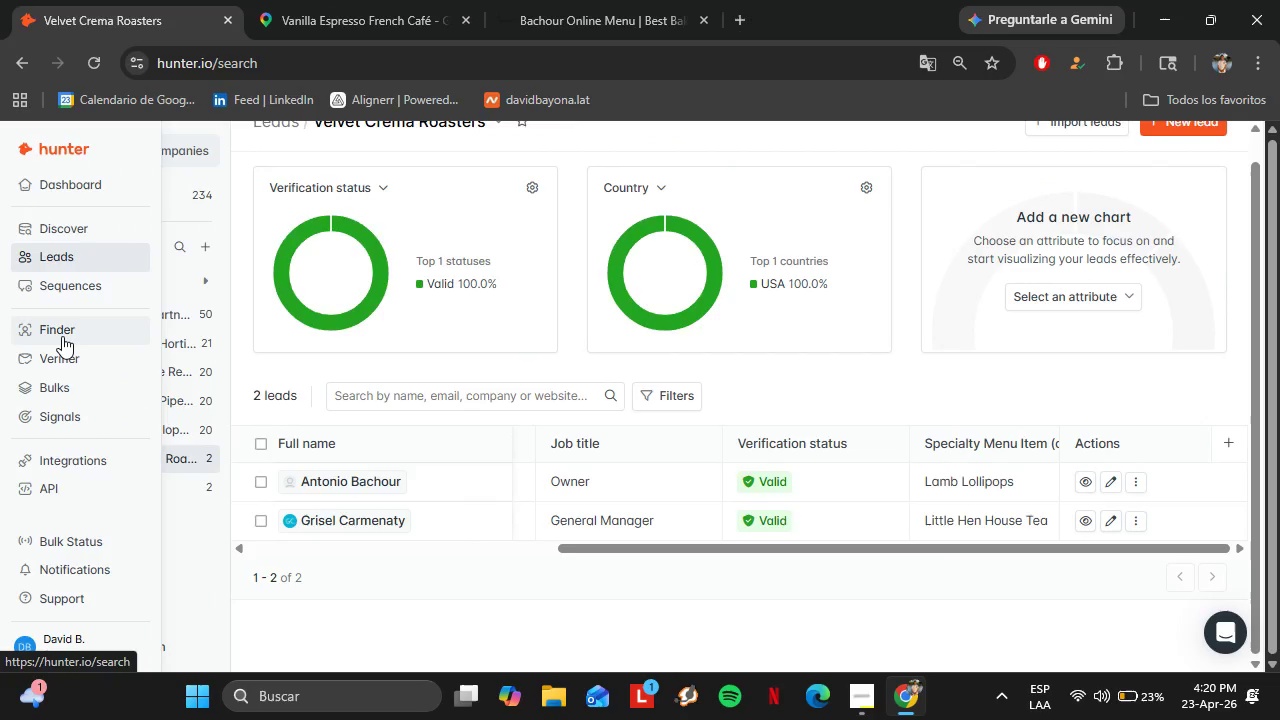 
key(Control+V)
 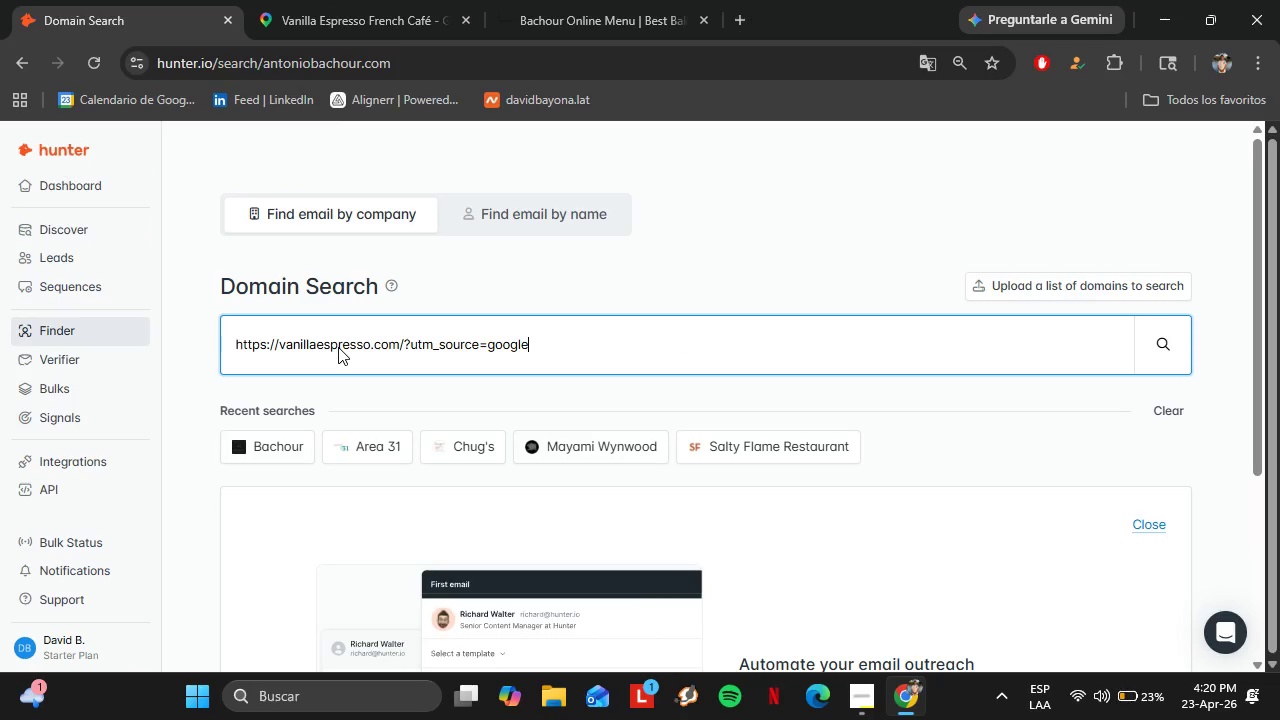 
key(Enter)
 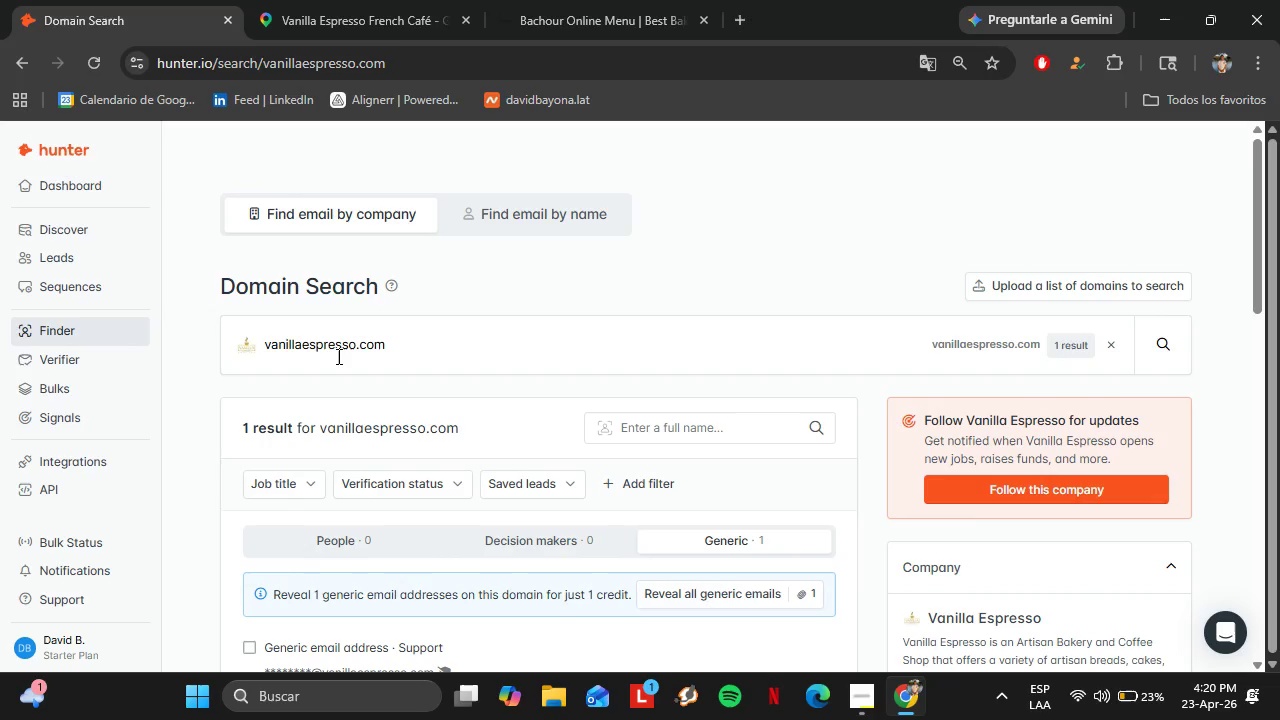 
left_click([320, 0])
 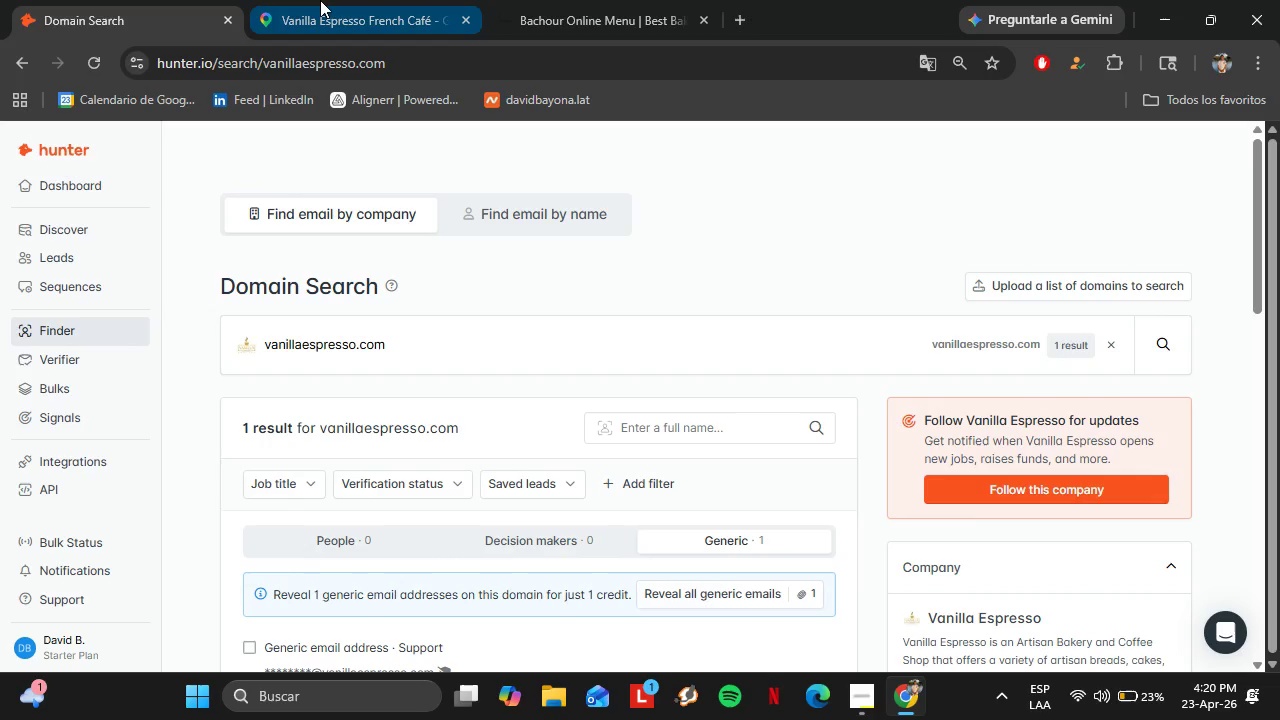 
scroll: coordinate [331, 270], scroll_direction: down, amount: 3.0
 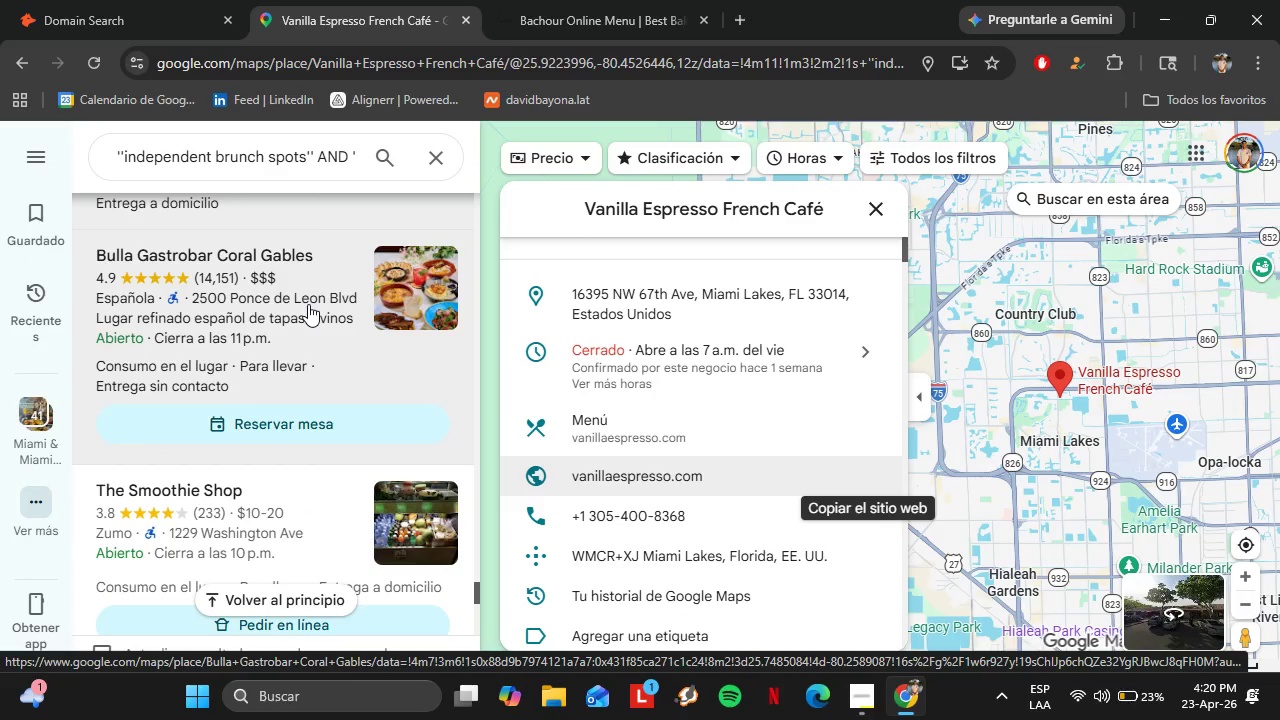 
left_click([310, 274])
 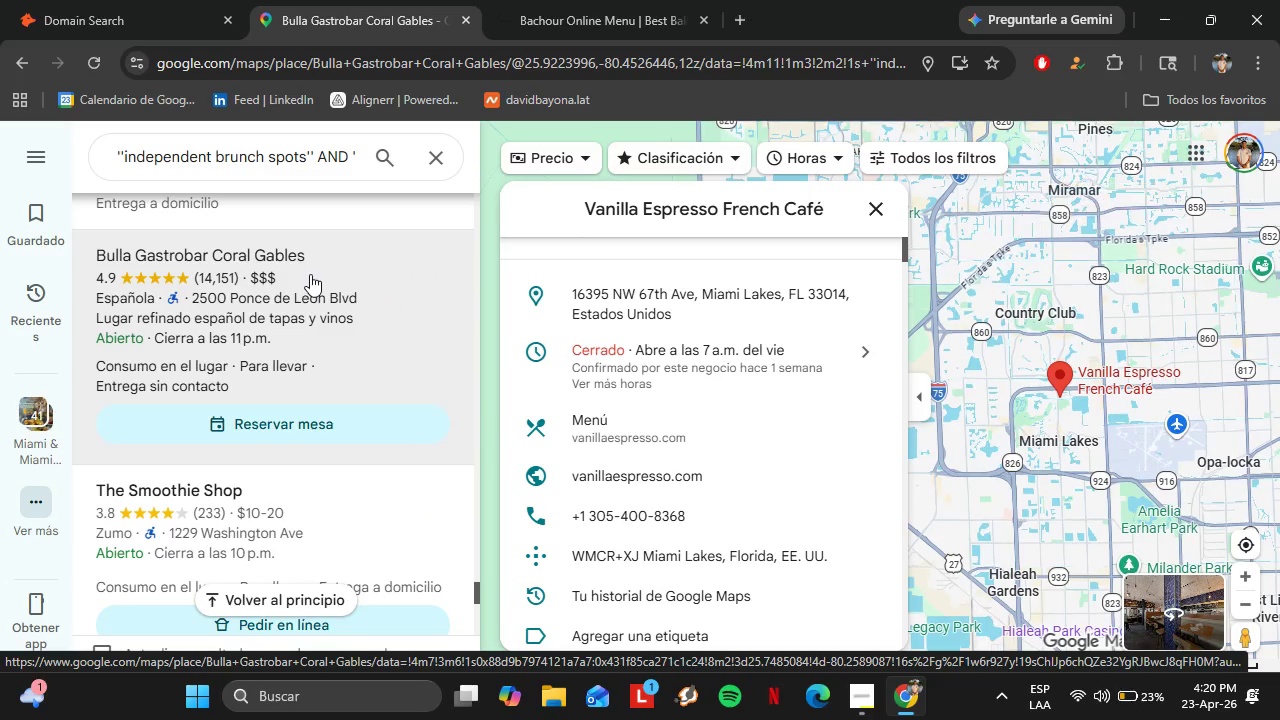 
wait(8.09)
 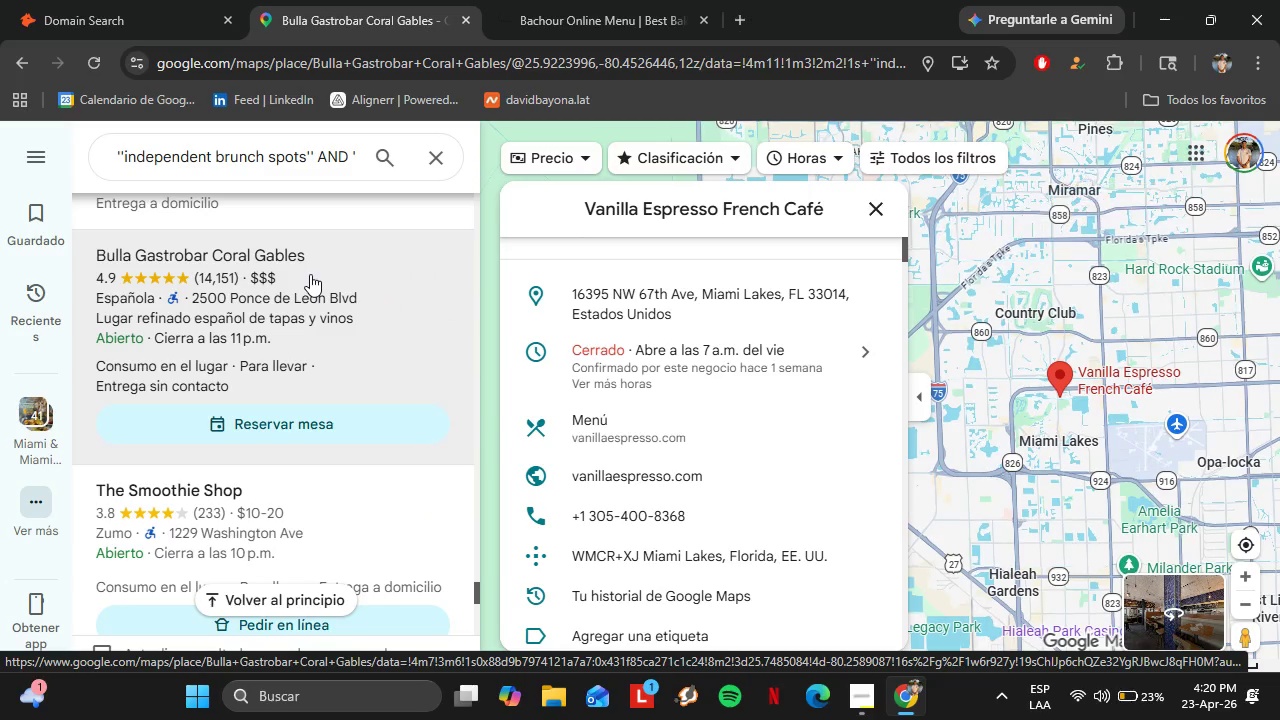 
scroll: coordinate [319, 383], scroll_direction: down, amount: 2.0
 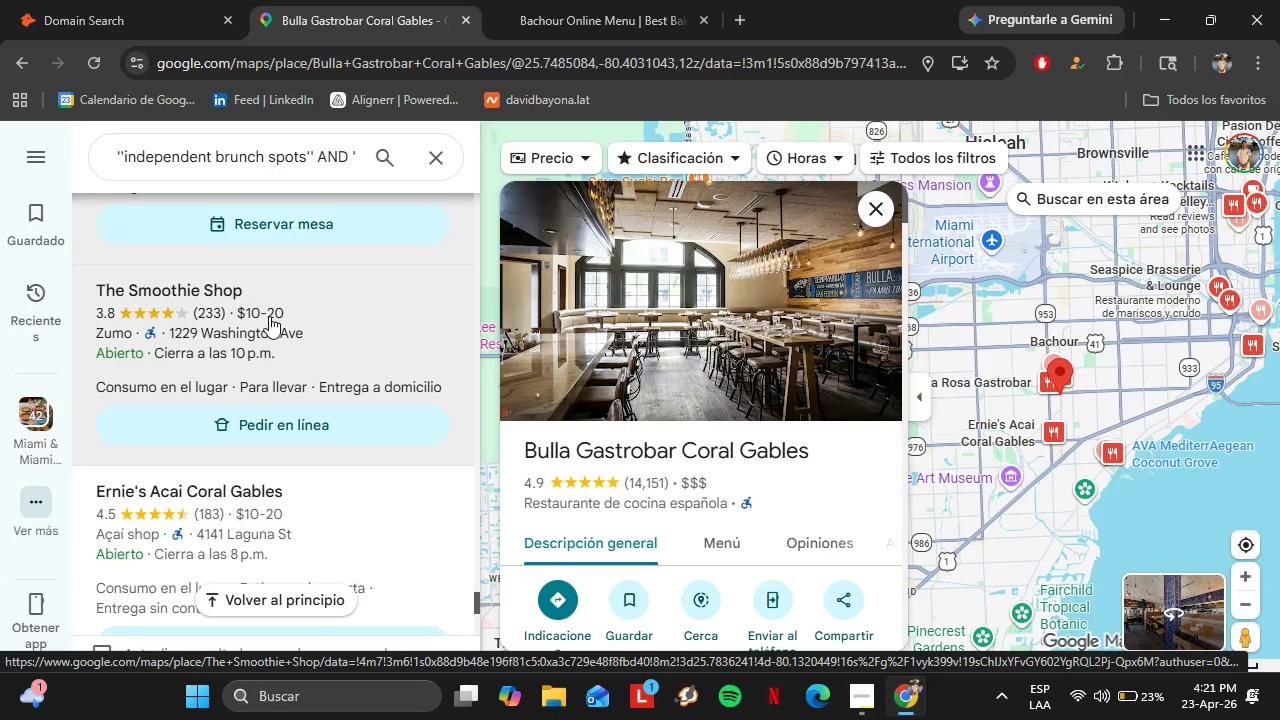 
scroll: coordinate [301, 281], scroll_direction: up, amount: 2.0
 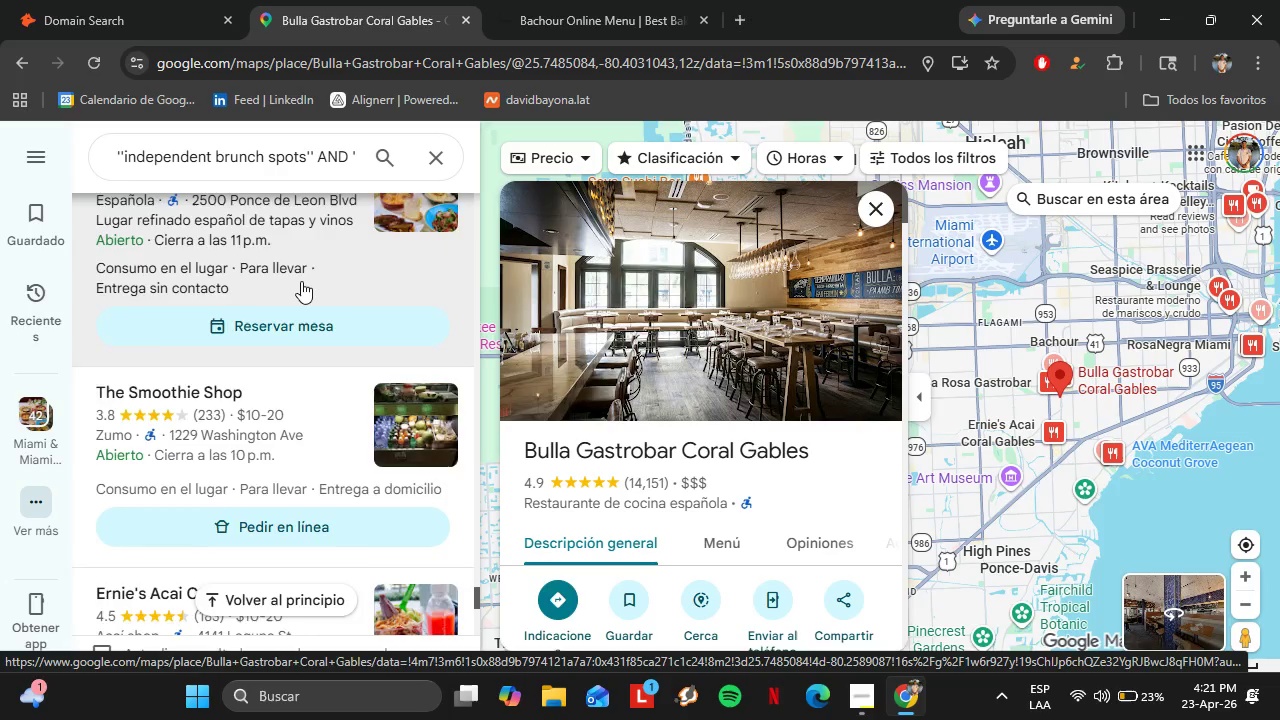 
scroll: coordinate [760, 507], scroll_direction: down, amount: 6.0
 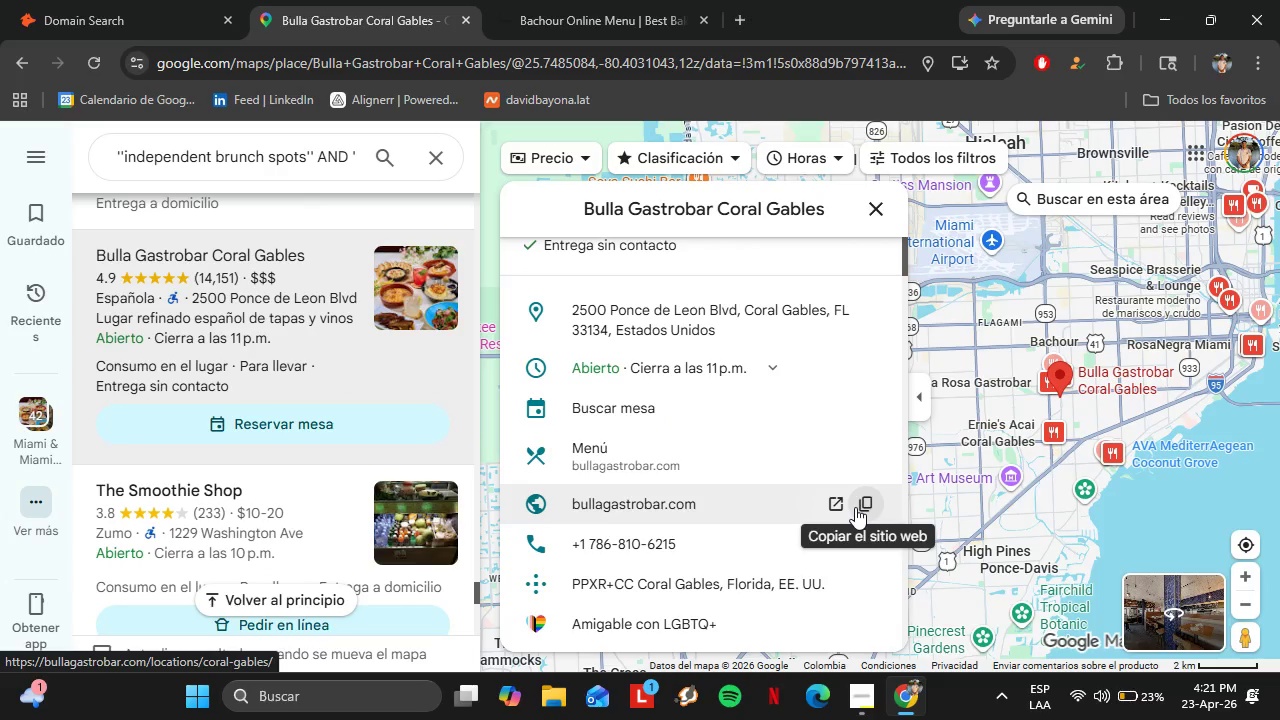 
left_click([859, 507])
 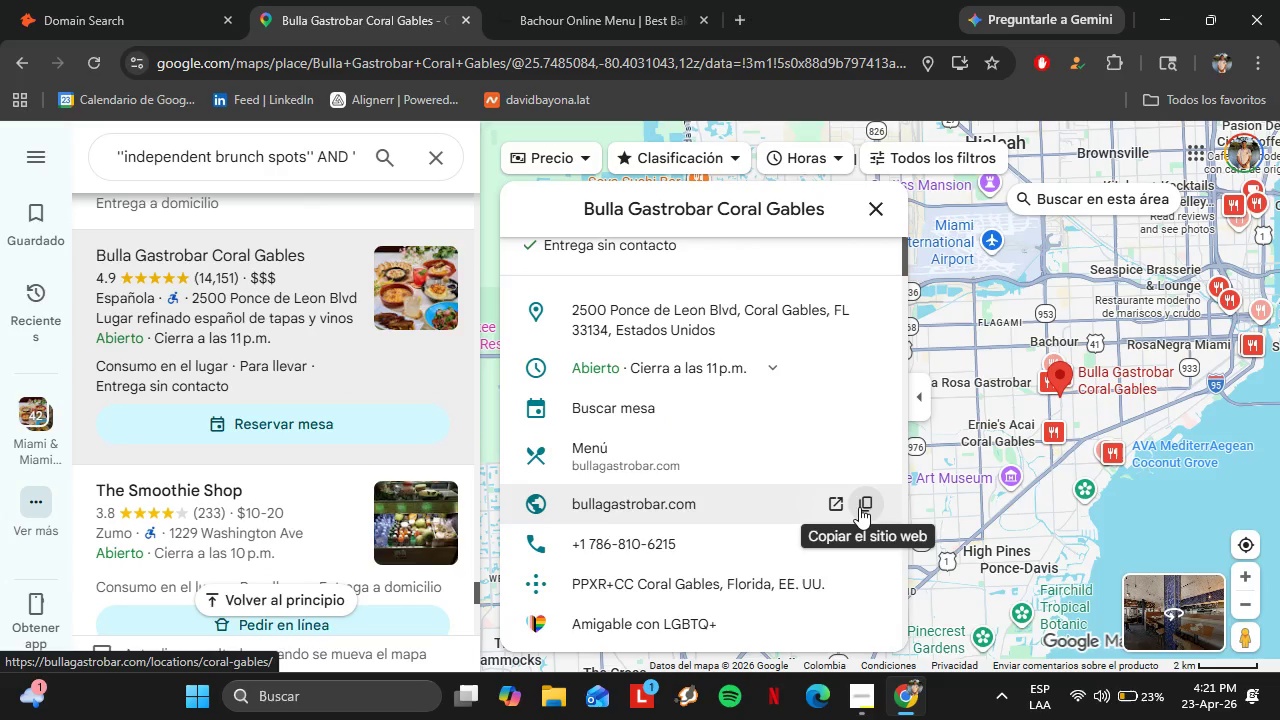 
left_click([148, 0])
 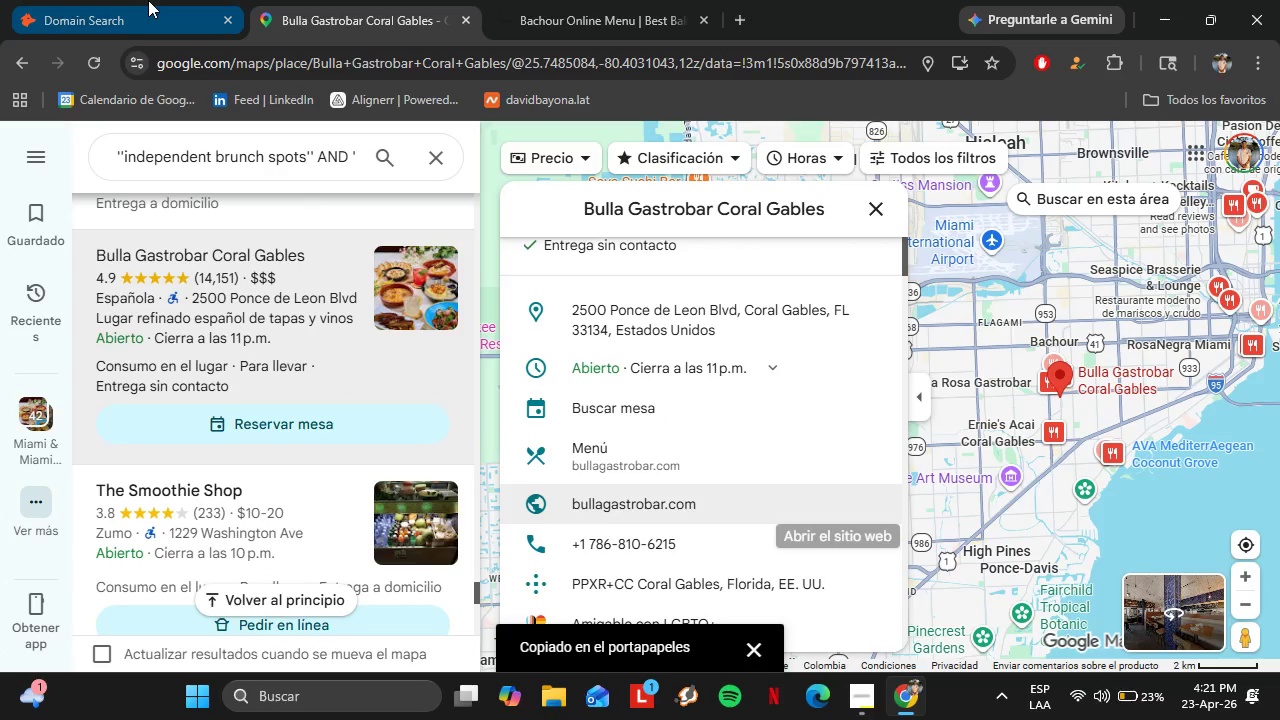 
double_click([400, 346])
 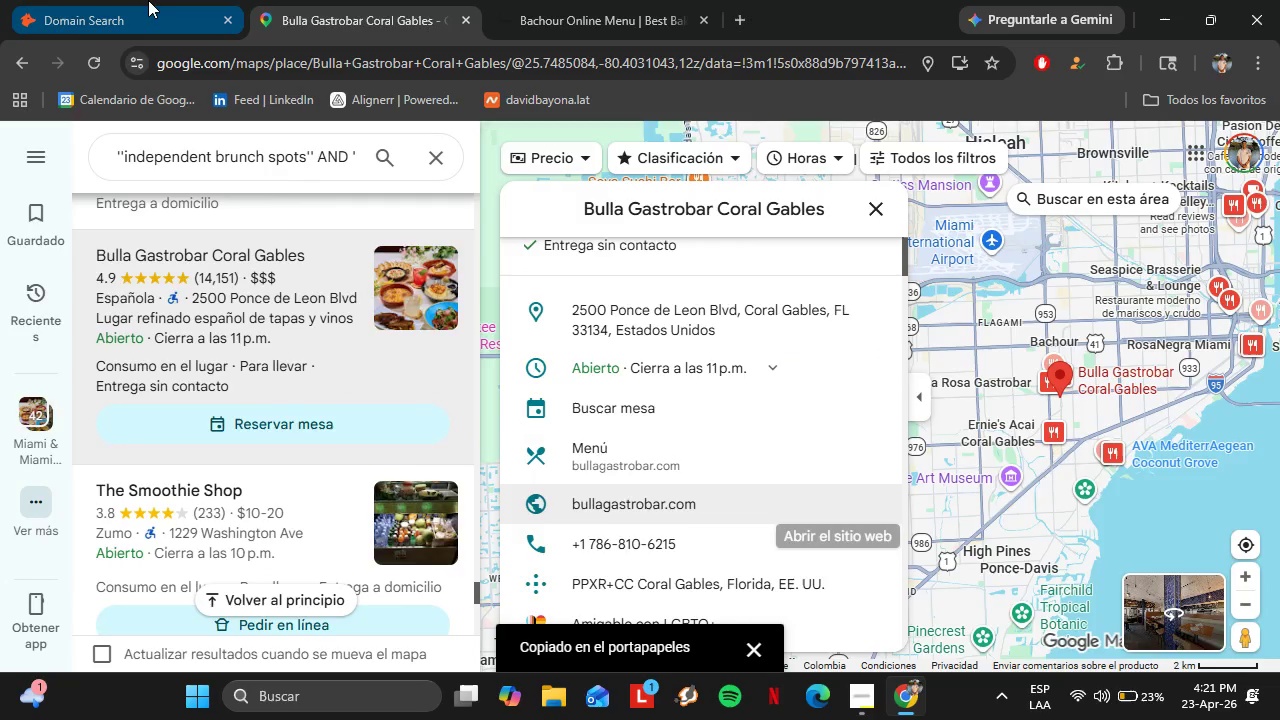 
triple_click([400, 346])
 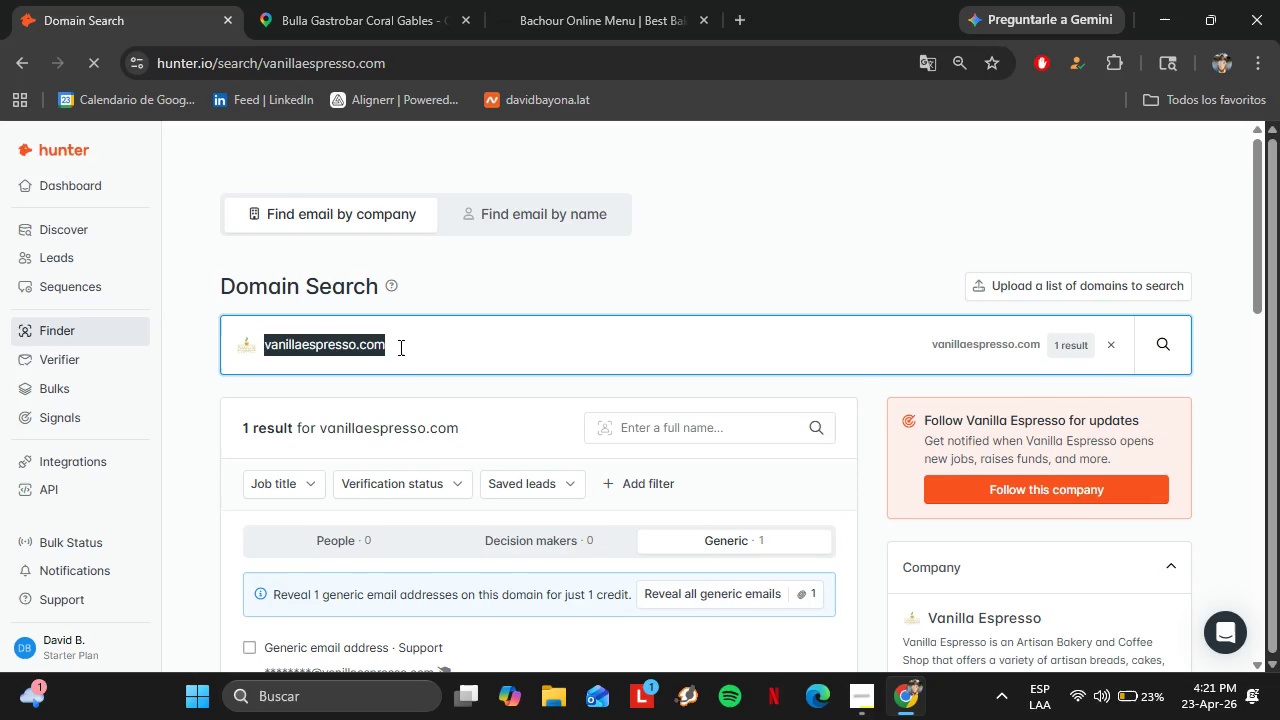 
key(Control+V)
 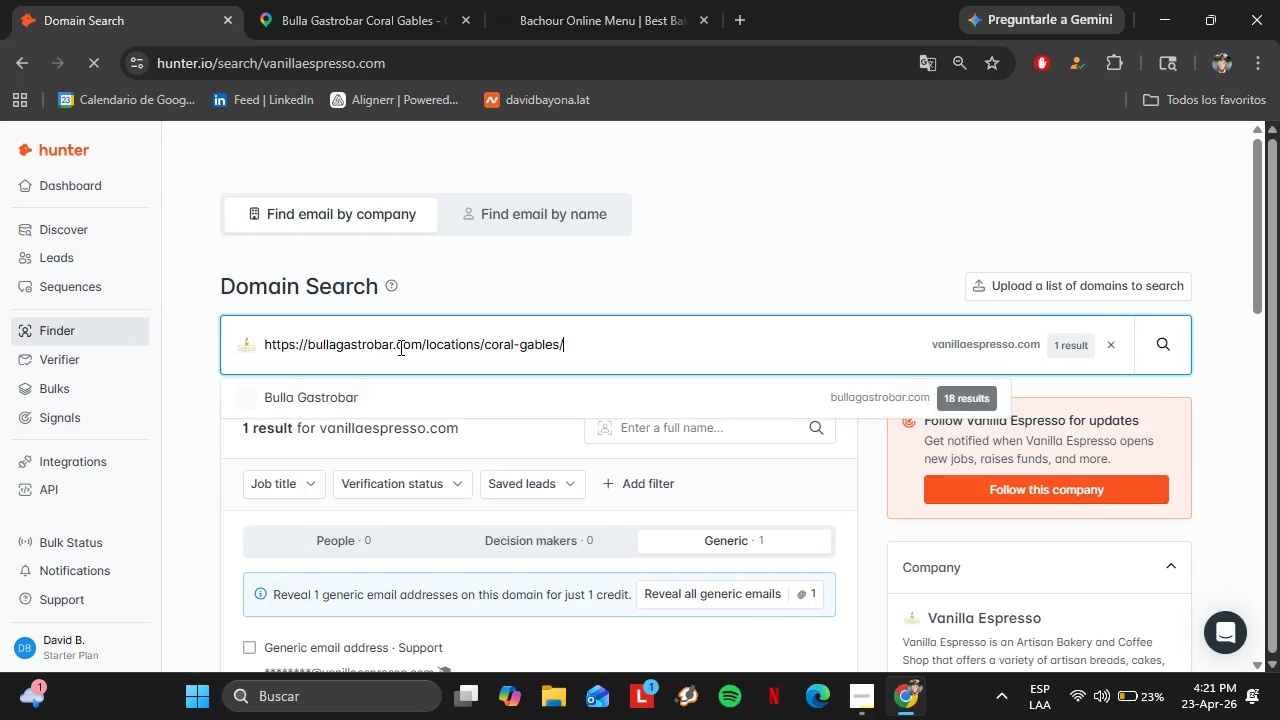 
key(Enter)
 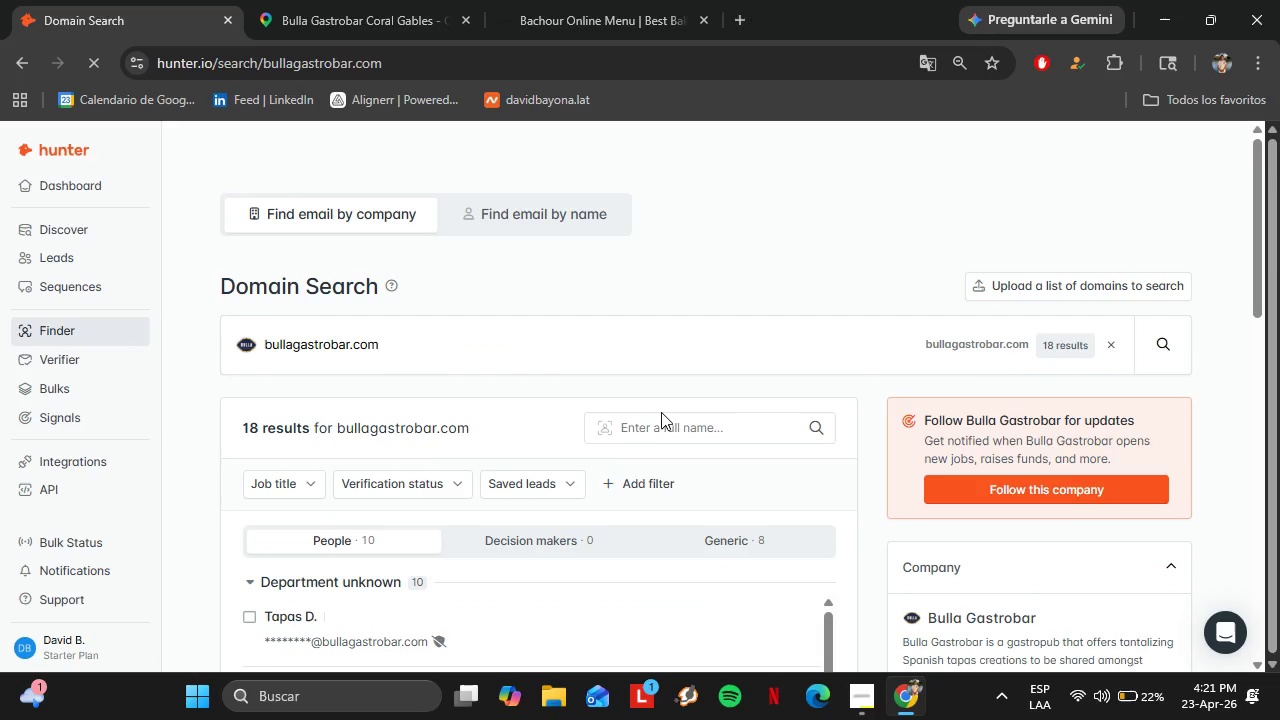 
scroll: coordinate [470, 430], scroll_direction: down, amount: 2.0
 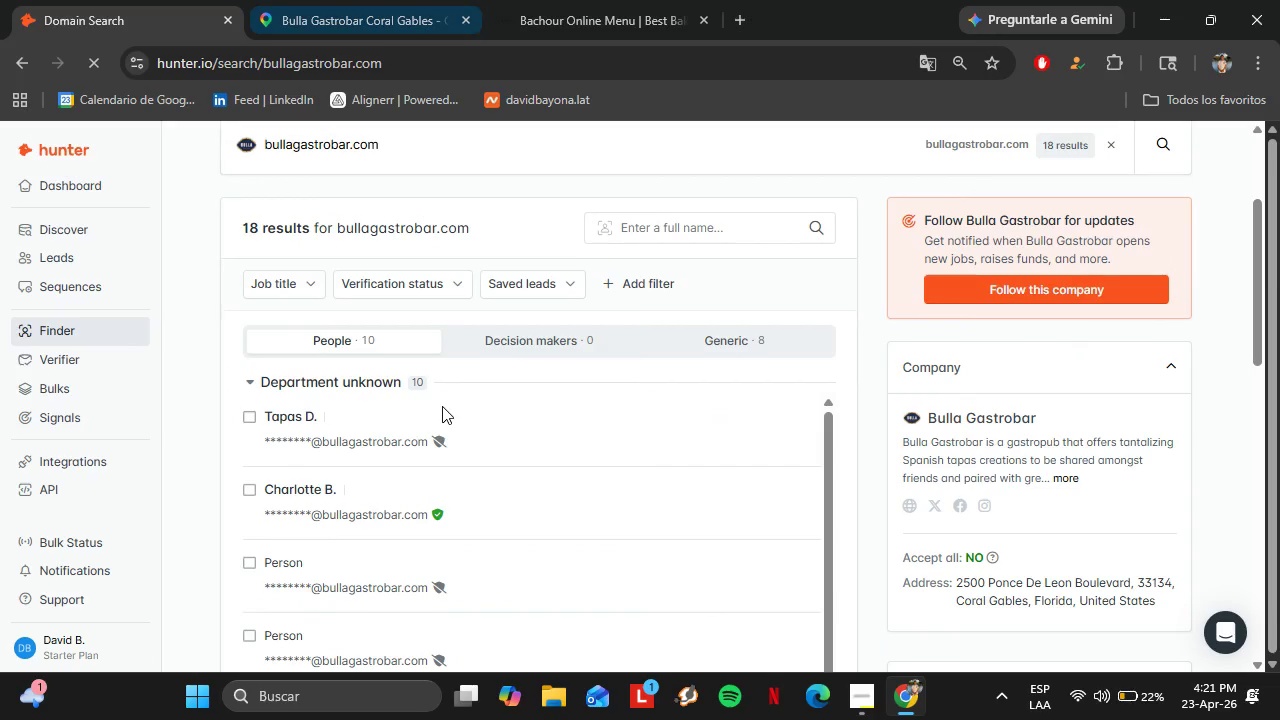 
left_click([325, 0])
 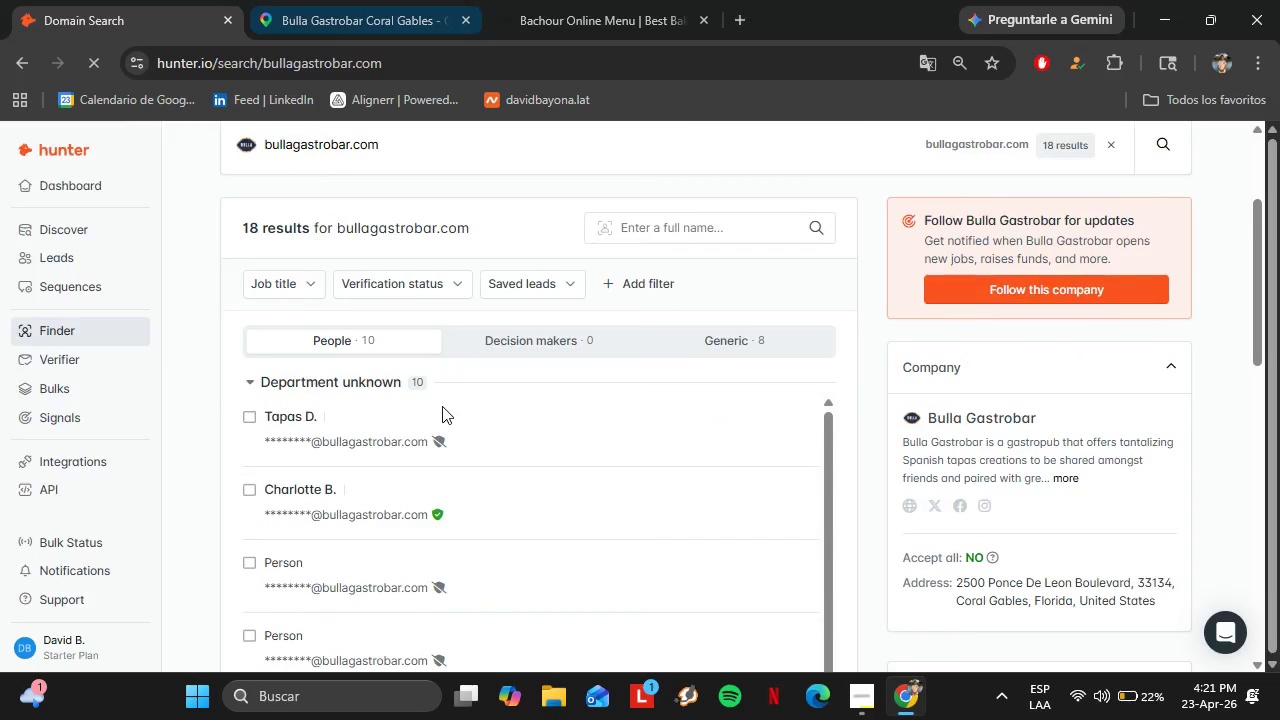 
scroll: coordinate [260, 328], scroll_direction: down, amount: 1.0
 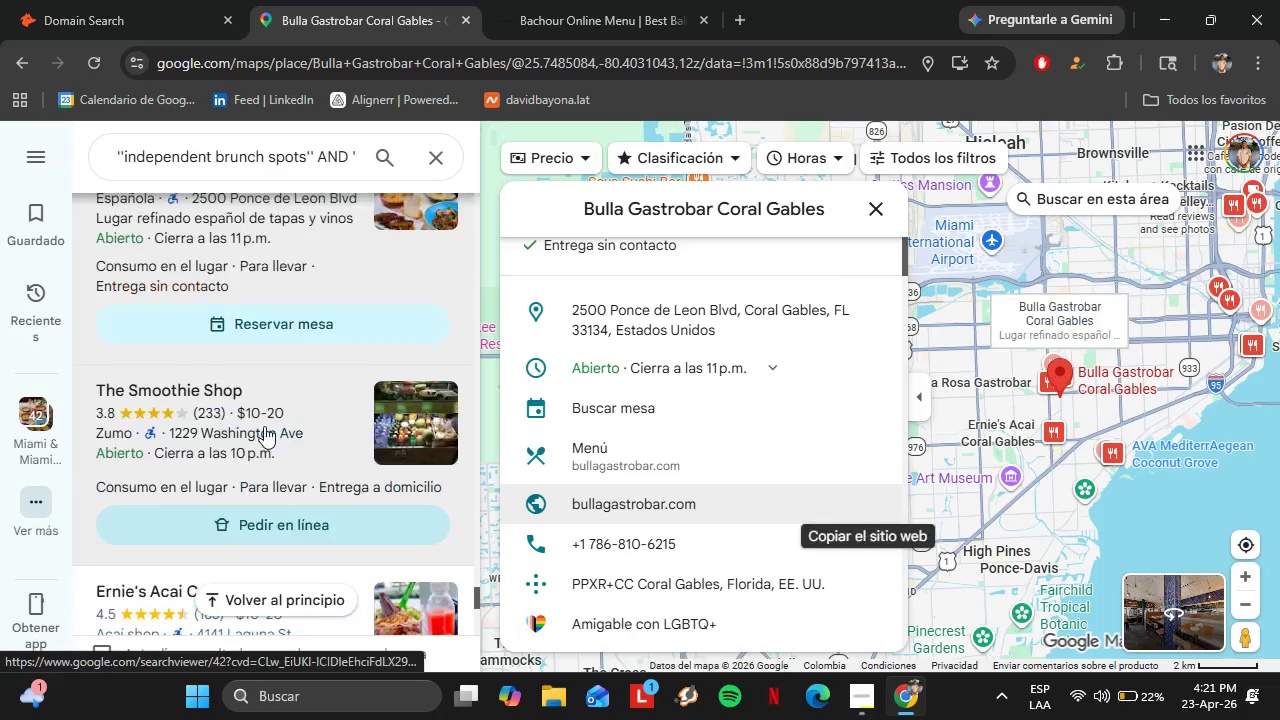 
left_click([222, 401])
 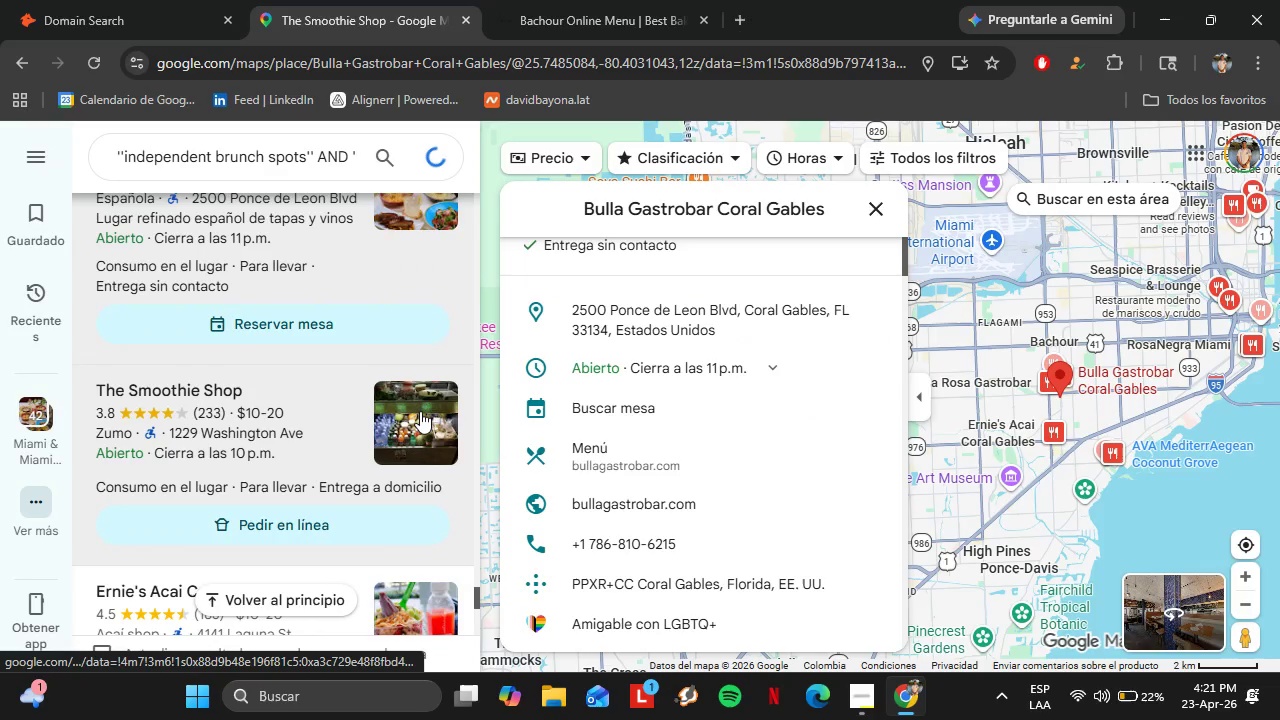 
mouse_move([498, 408])
 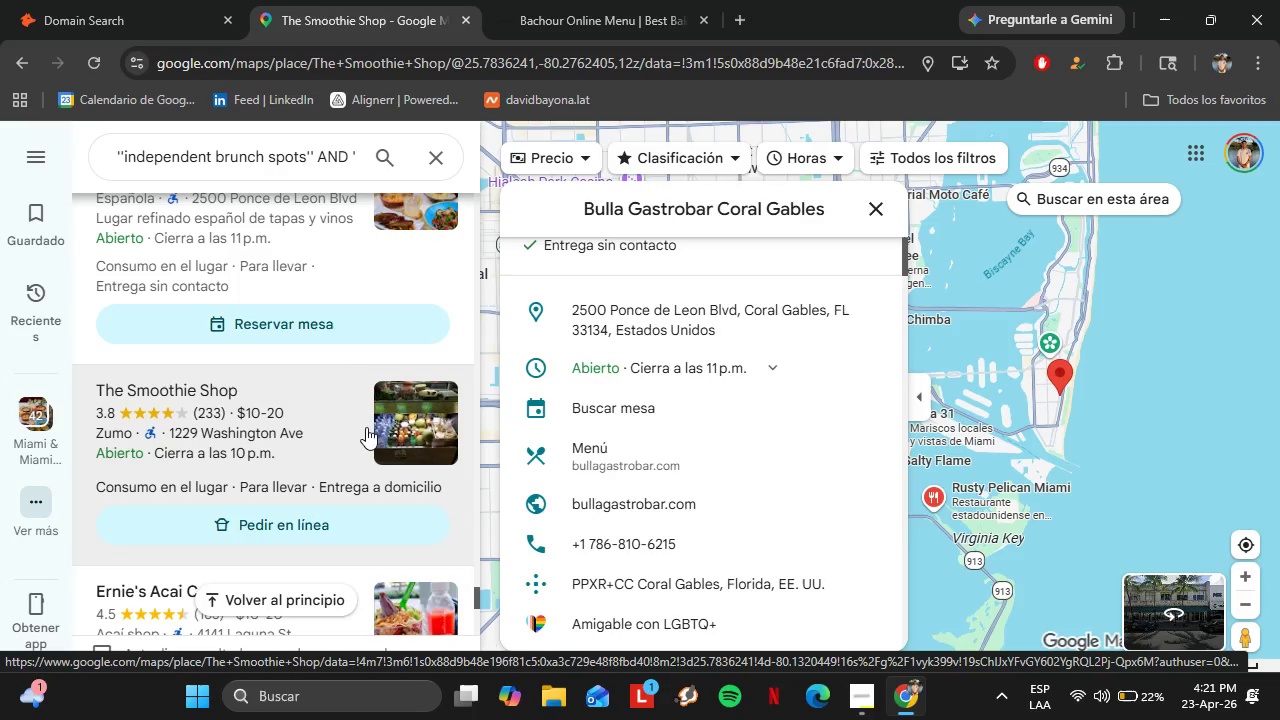 
wait(7.4)
 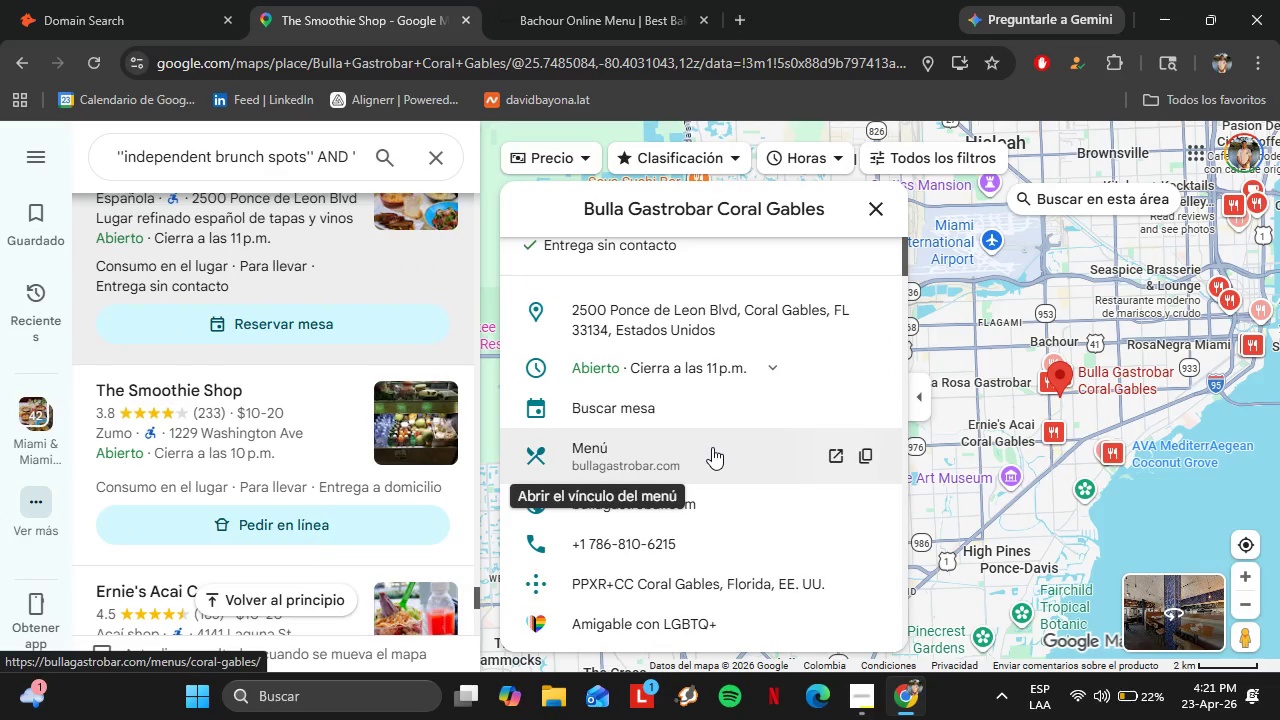 
scroll: coordinate [728, 436], scroll_direction: down, amount: 5.0
 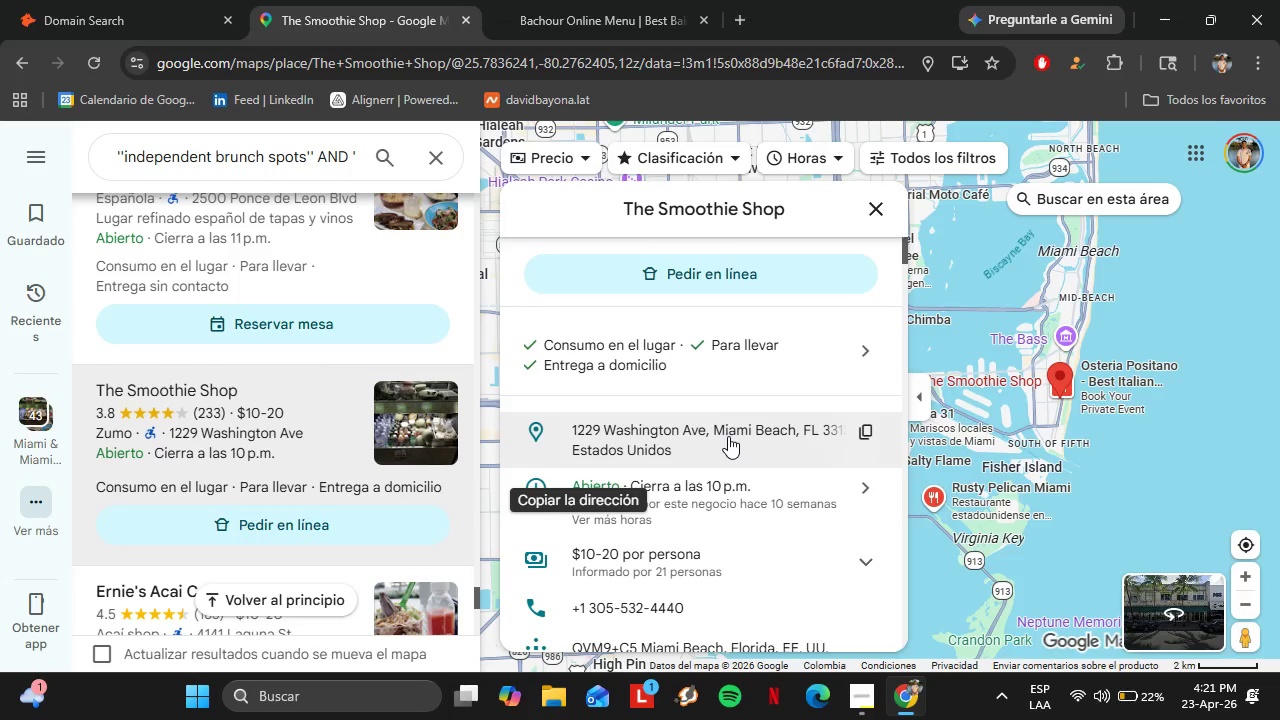 
scroll: coordinate [787, 408], scroll_direction: up, amount: 1.0
 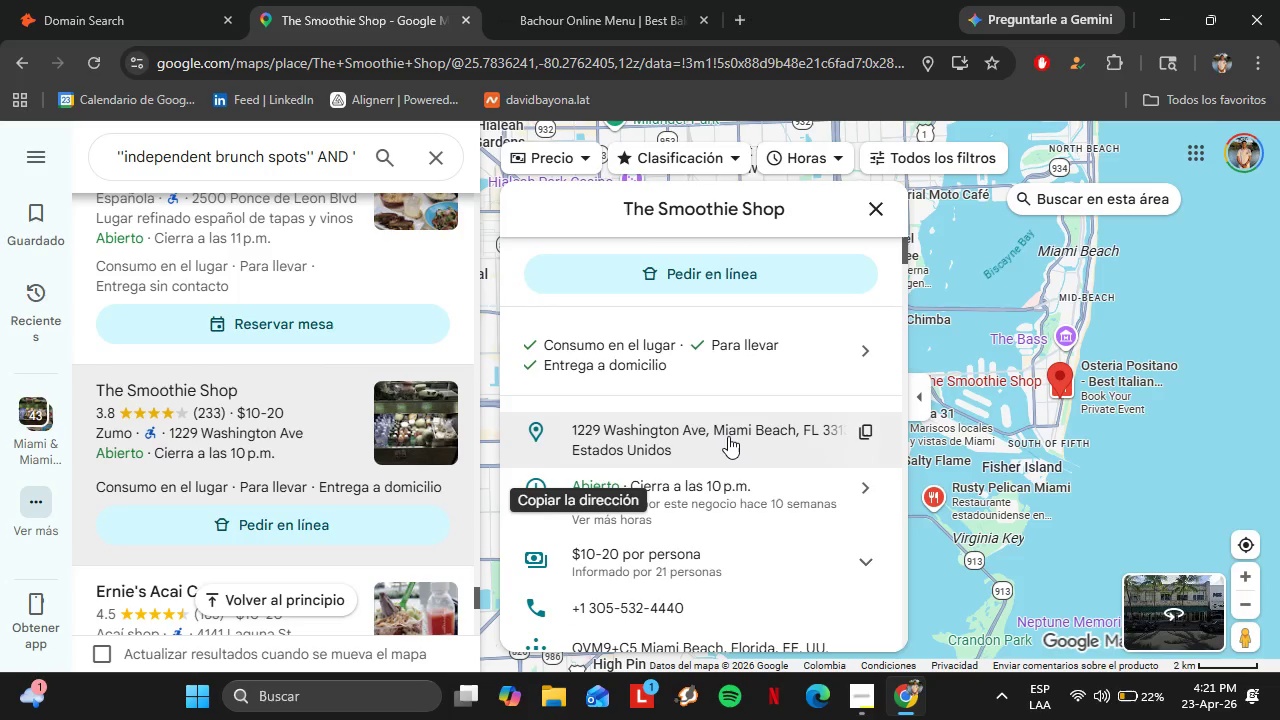 
scroll: coordinate [779, 420], scroll_direction: down, amount: 2.0
 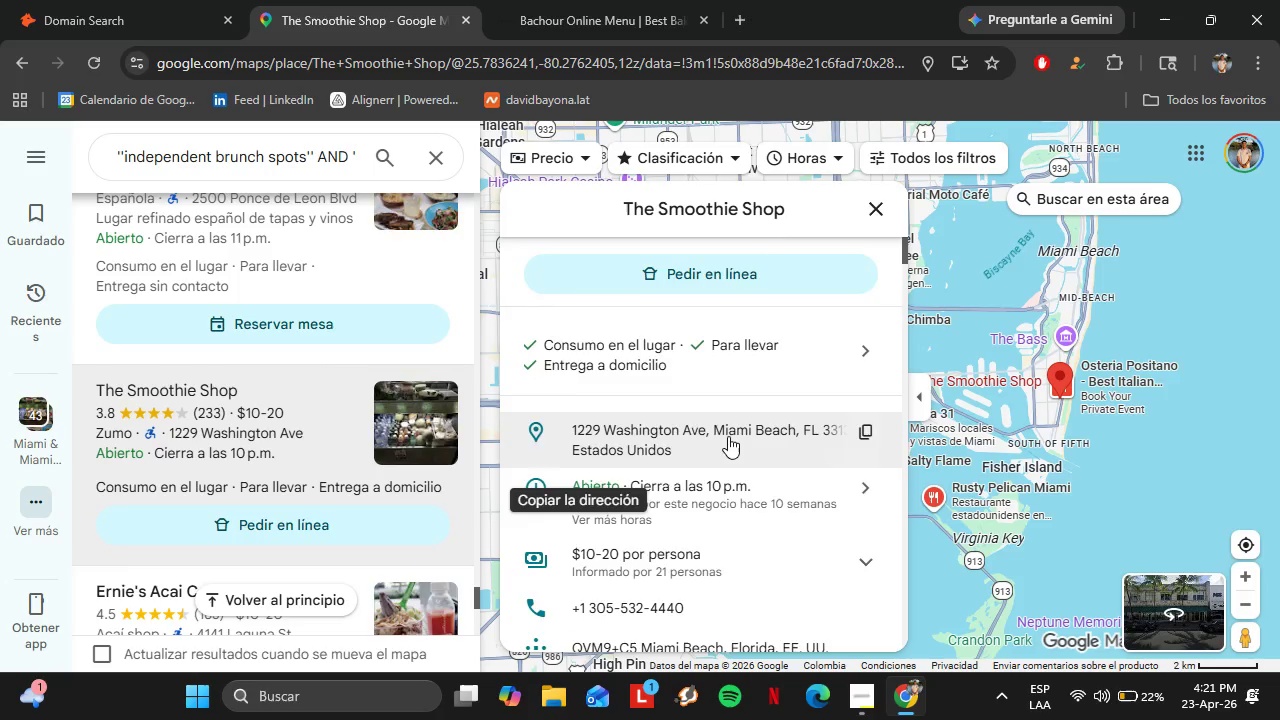 
left_click([300, 321])
 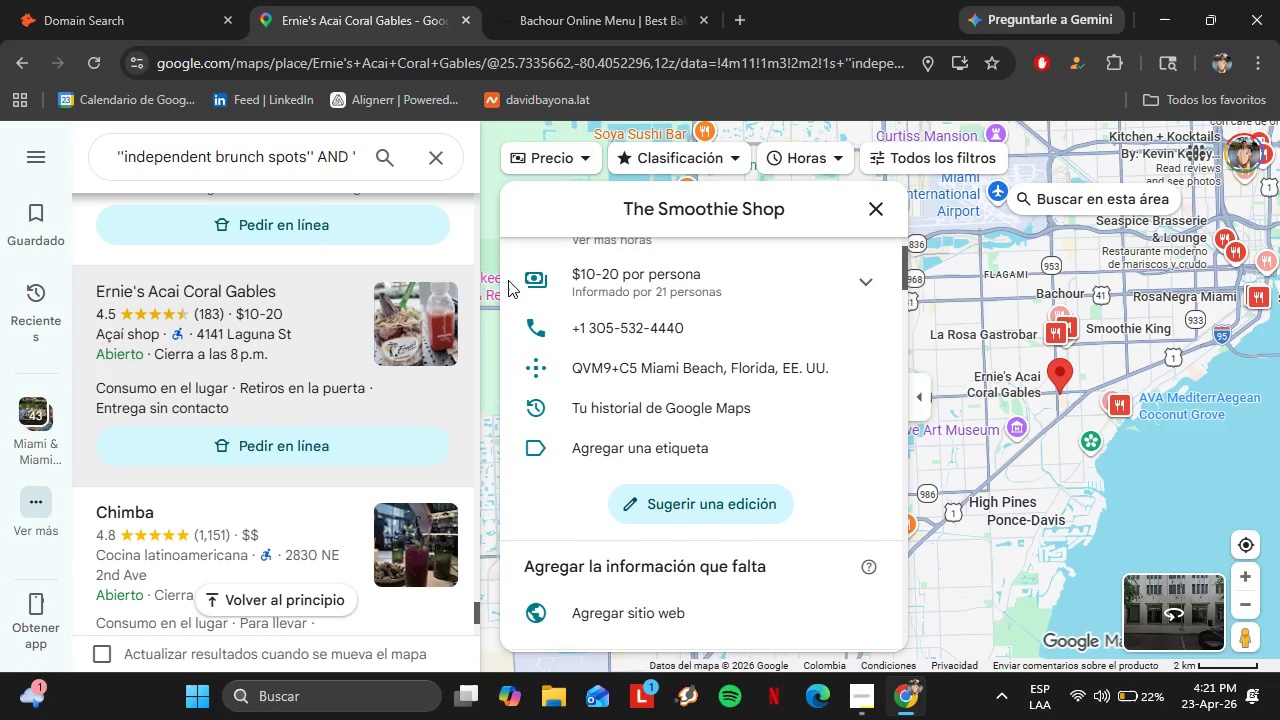 
scroll: coordinate [281, 404], scroll_direction: down, amount: 3.0
 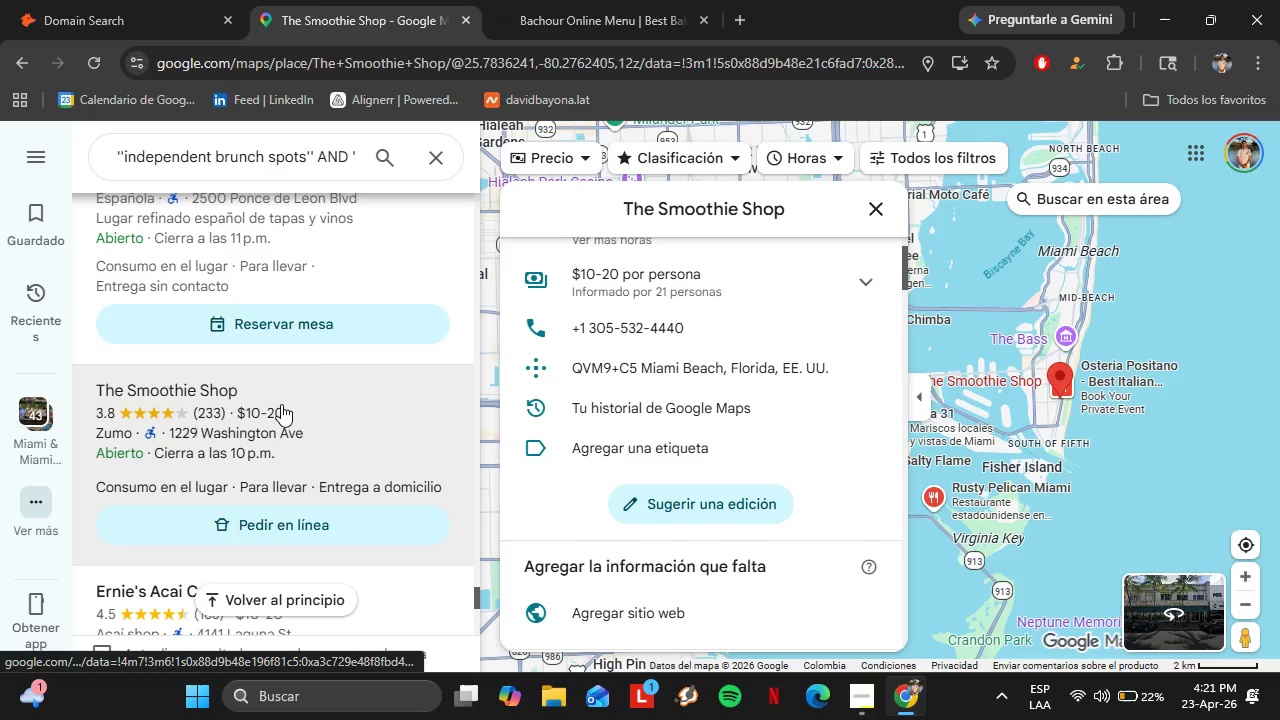 
wait(7.57)
 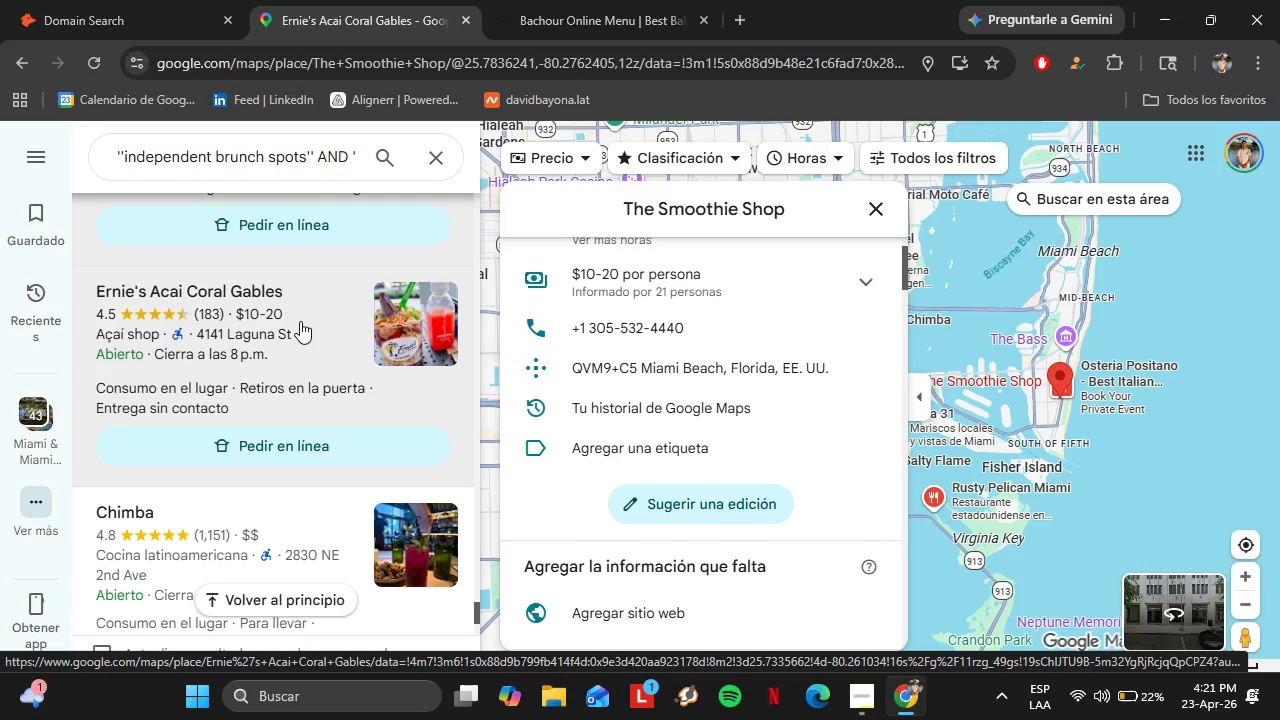 
scroll: coordinate [728, 468], scroll_direction: down, amount: 6.0
 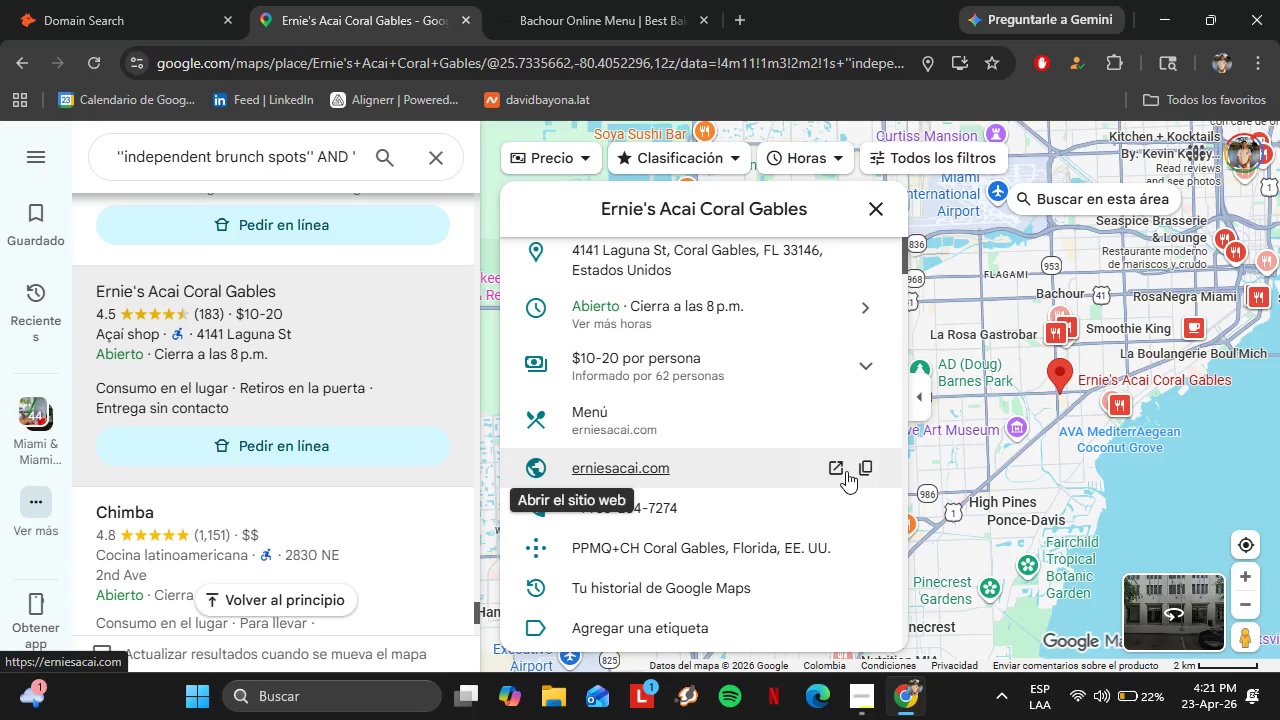 
left_click([873, 462])
 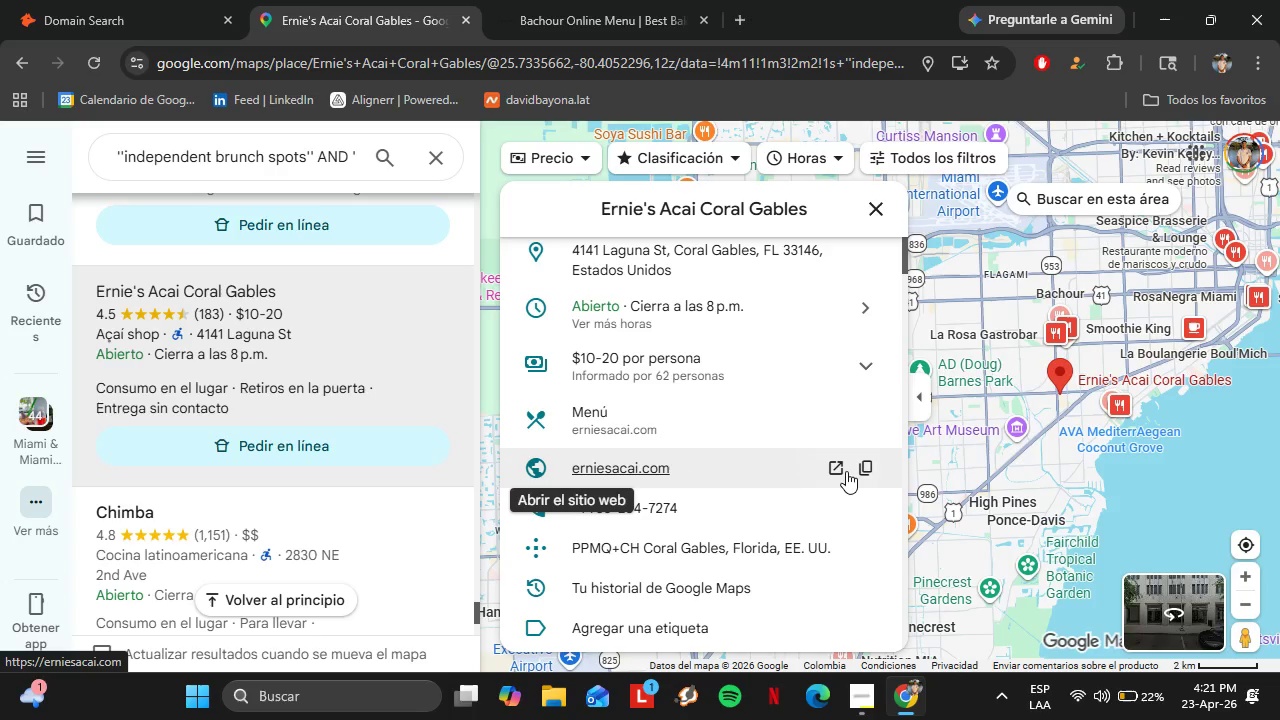 
left_click([103, 0])
 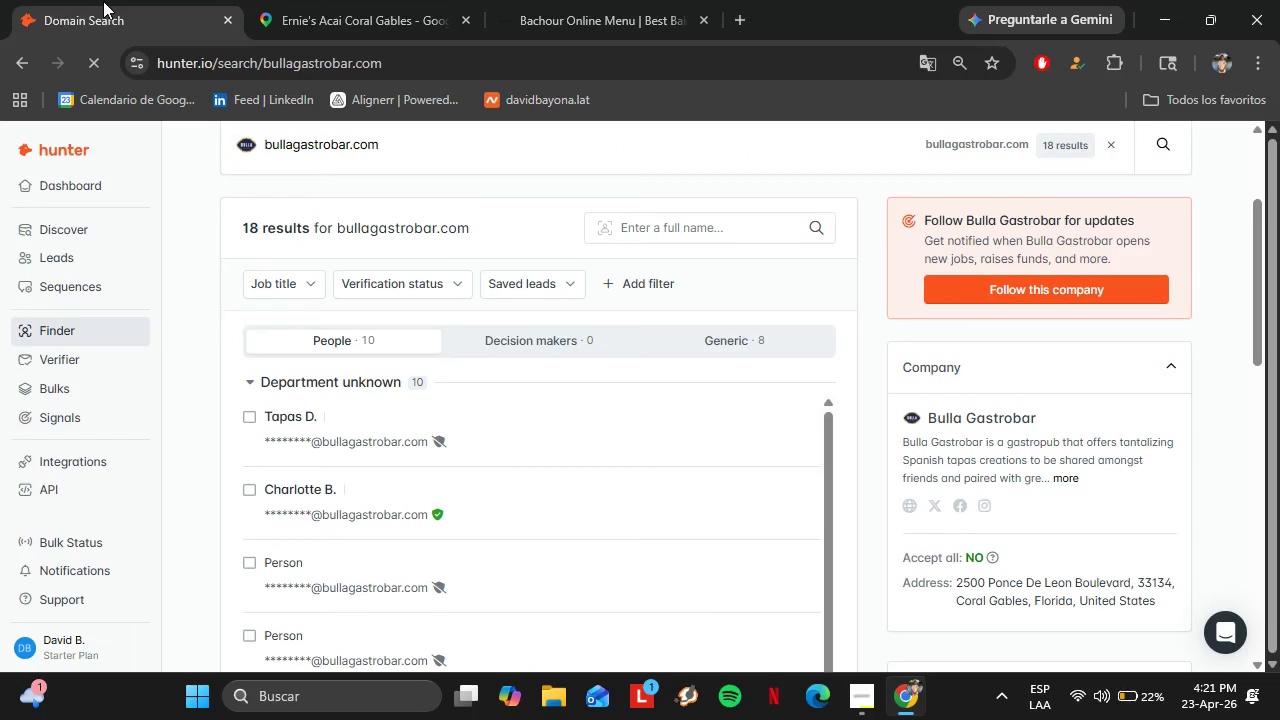 
scroll: coordinate [394, 292], scroll_direction: up, amount: 2.0
 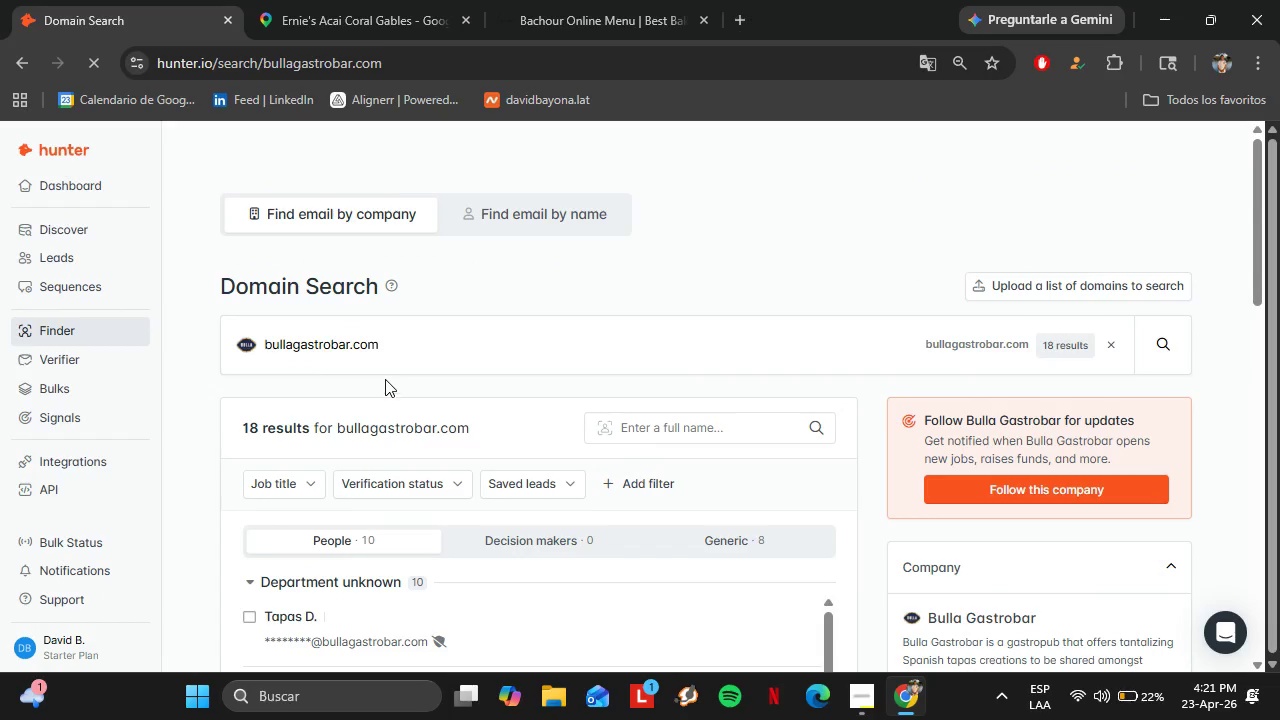 
double_click([383, 372])
 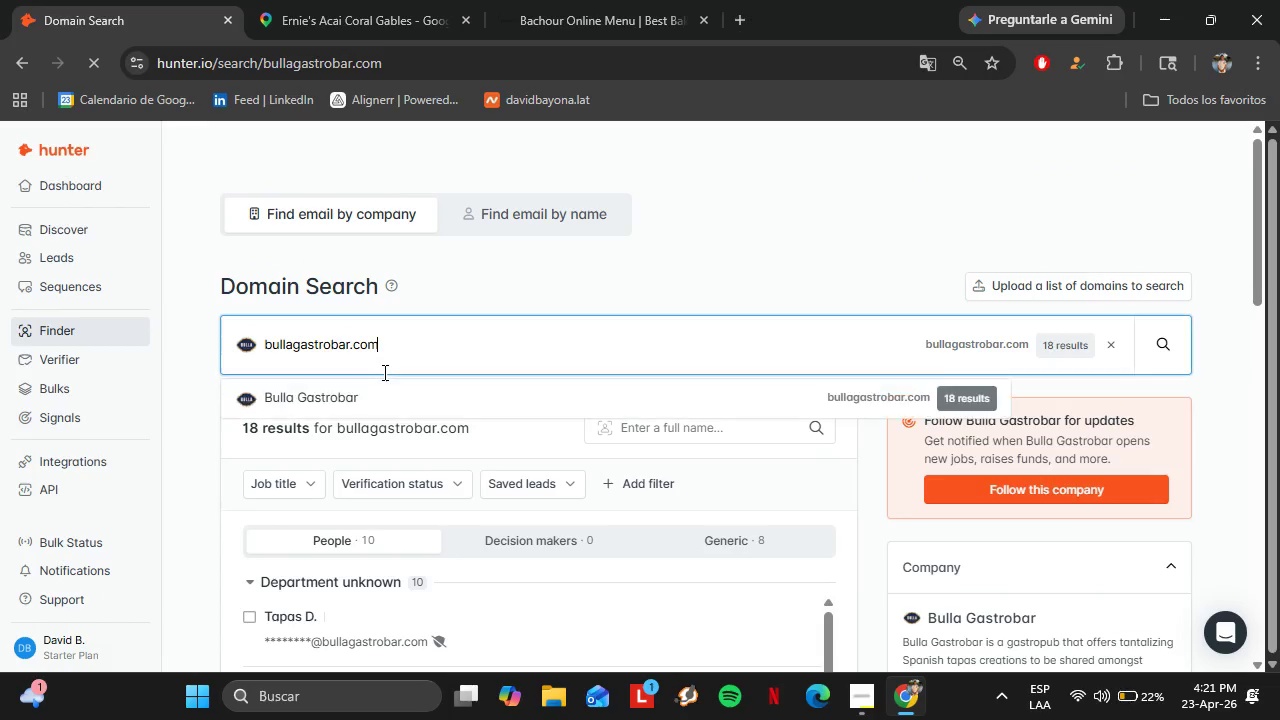 
triple_click([383, 372])
 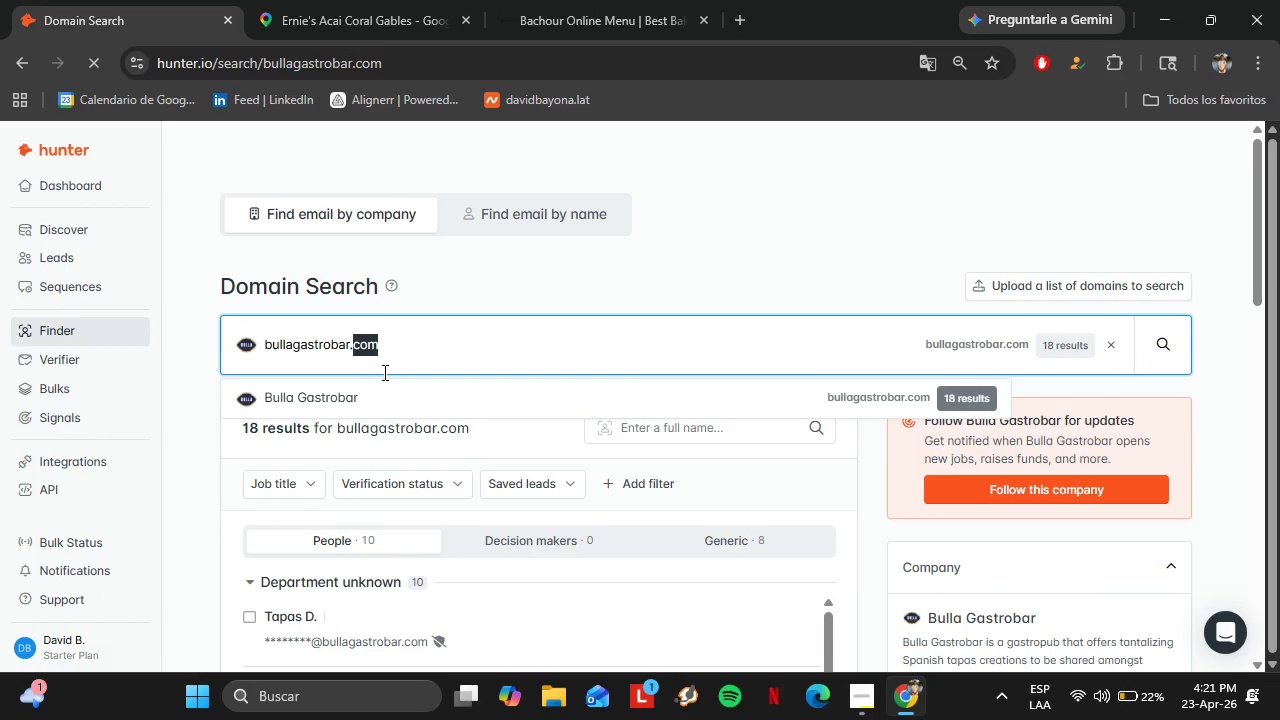 
triple_click([383, 372])
 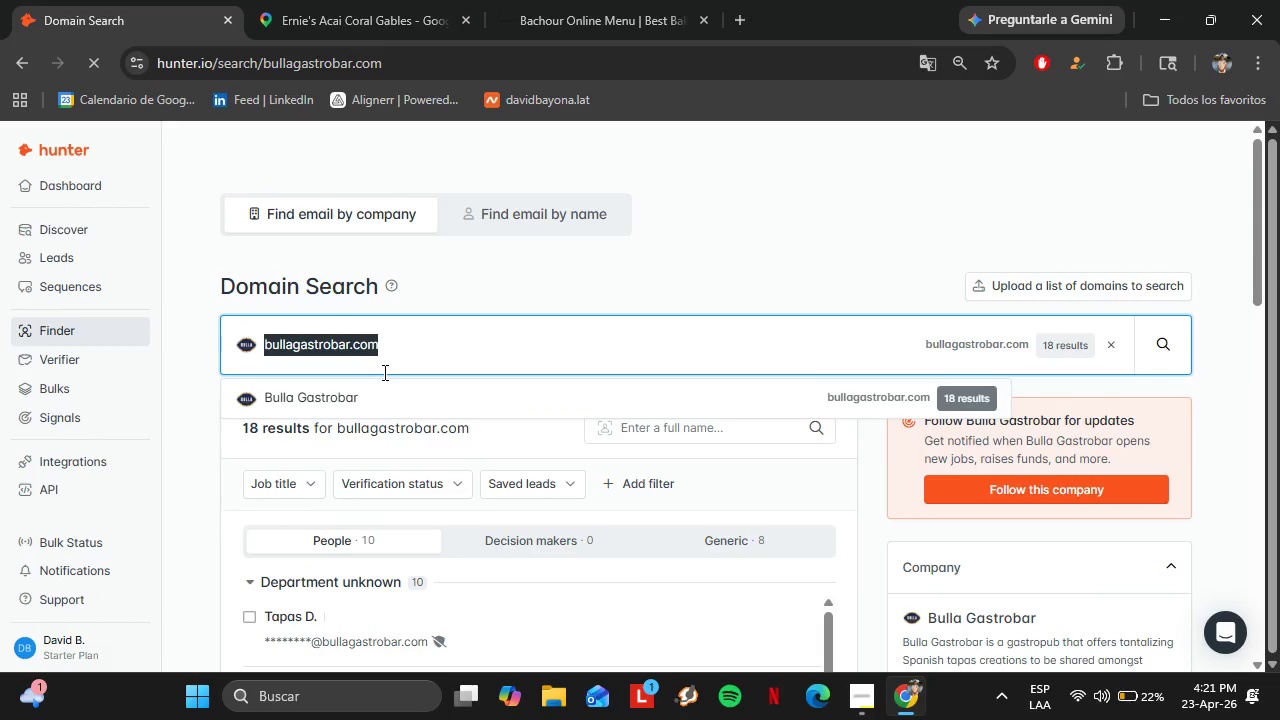 
key(Control+V)
 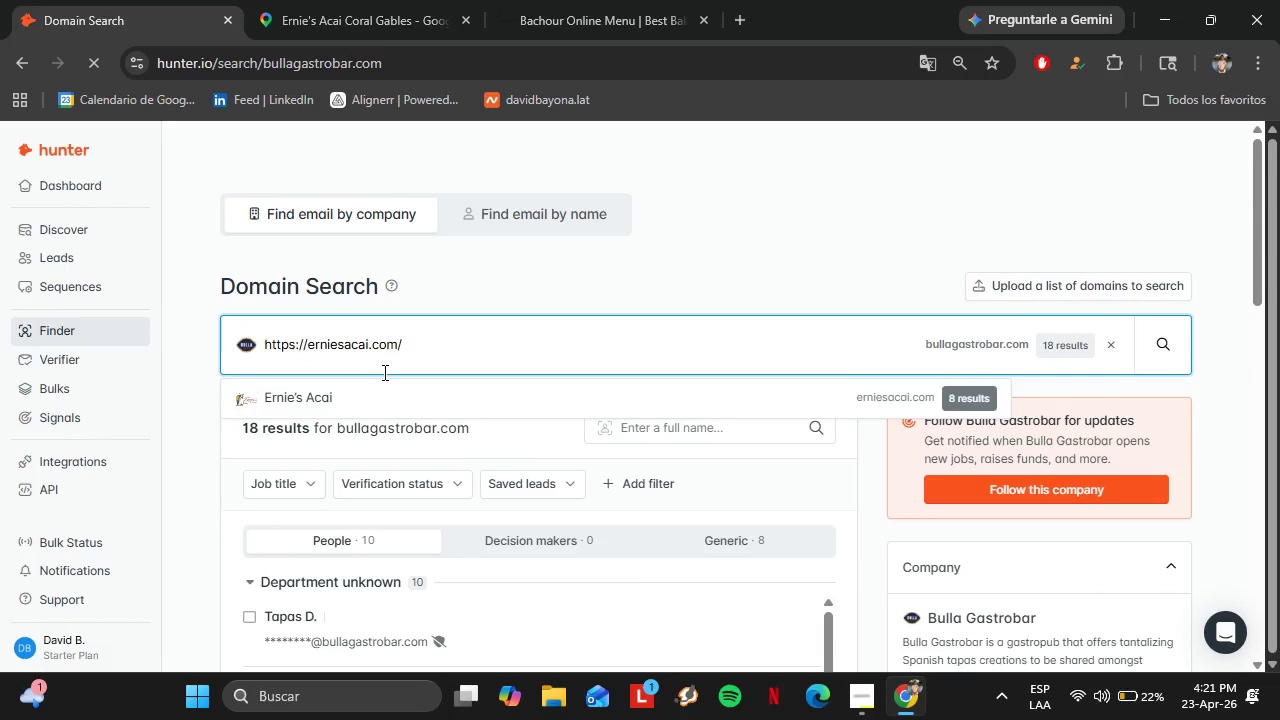 
key(Enter)
 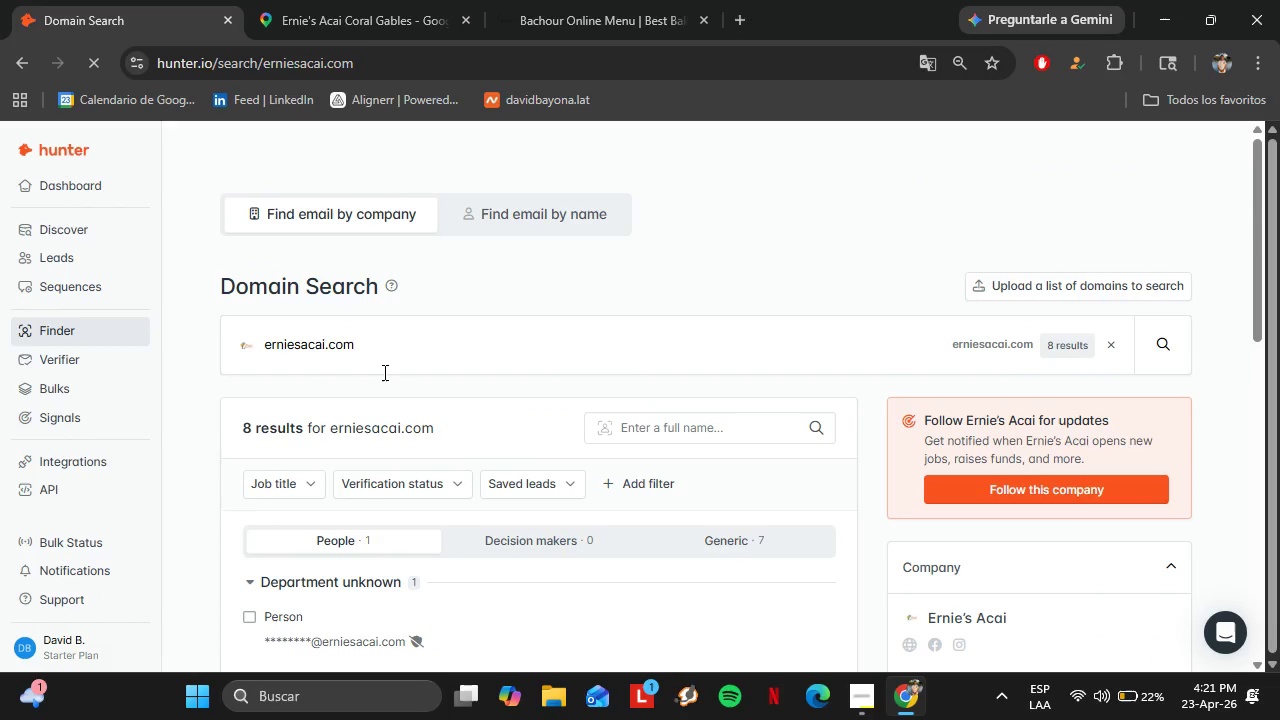 
scroll: coordinate [384, 393], scroll_direction: down, amount: 3.0
 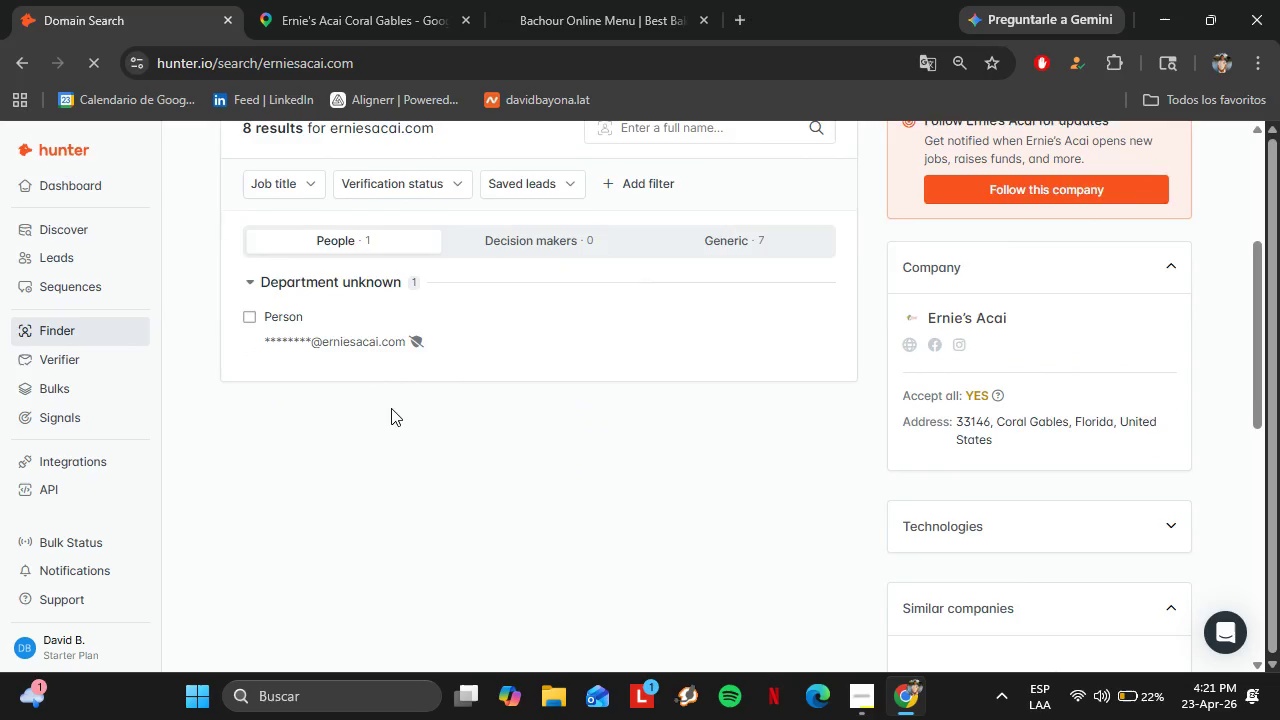 
left_click([340, 0])
 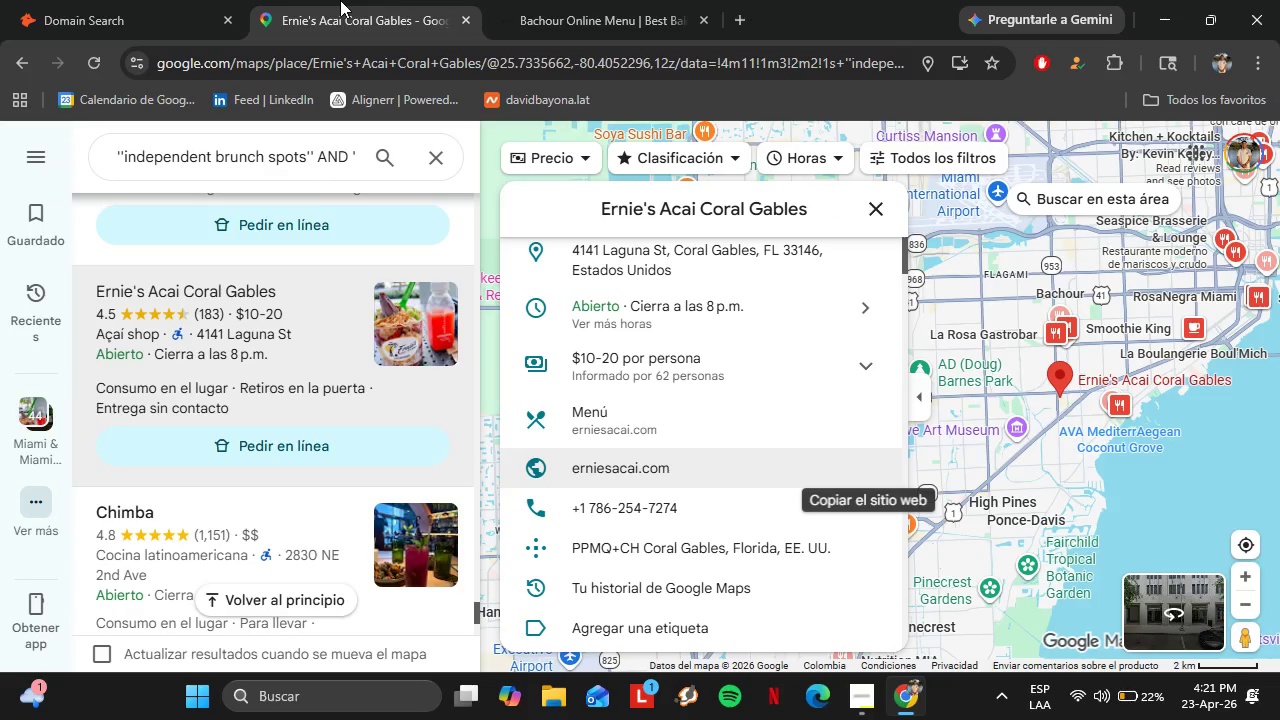 
scroll: coordinate [391, 408], scroll_direction: up, amount: 1.0
 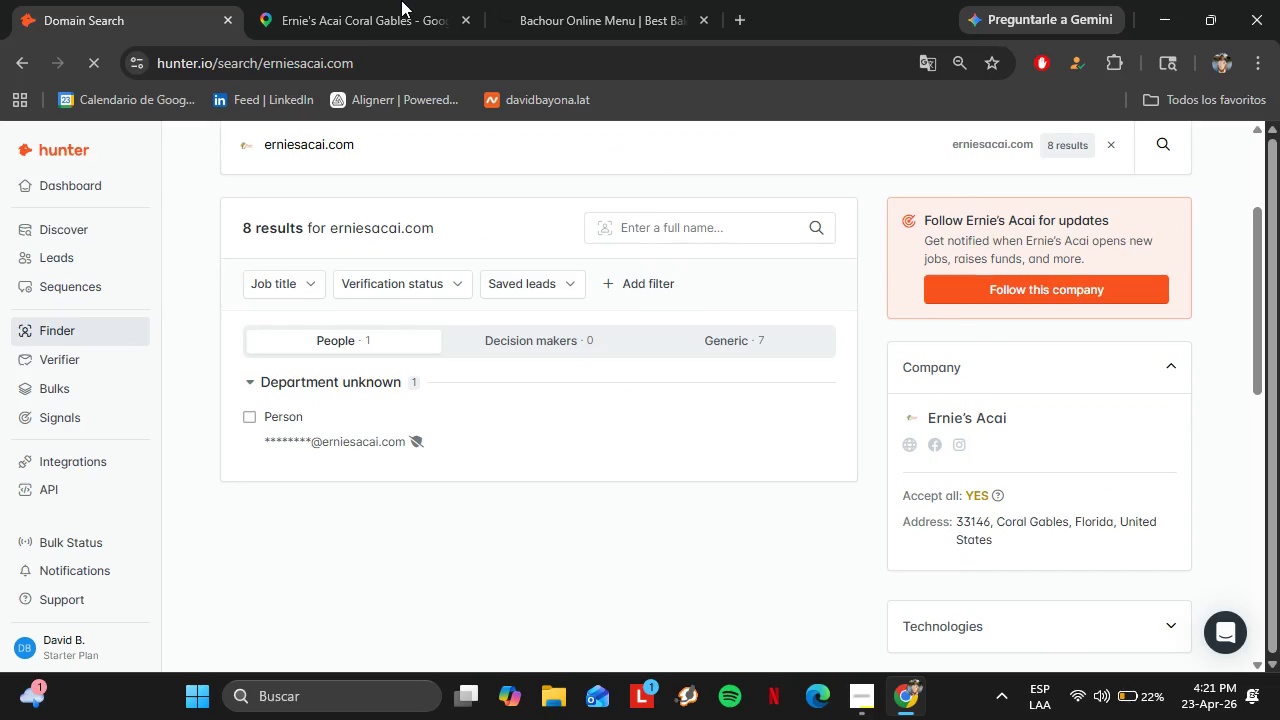 
scroll: coordinate [269, 338], scroll_direction: down, amount: 2.0
 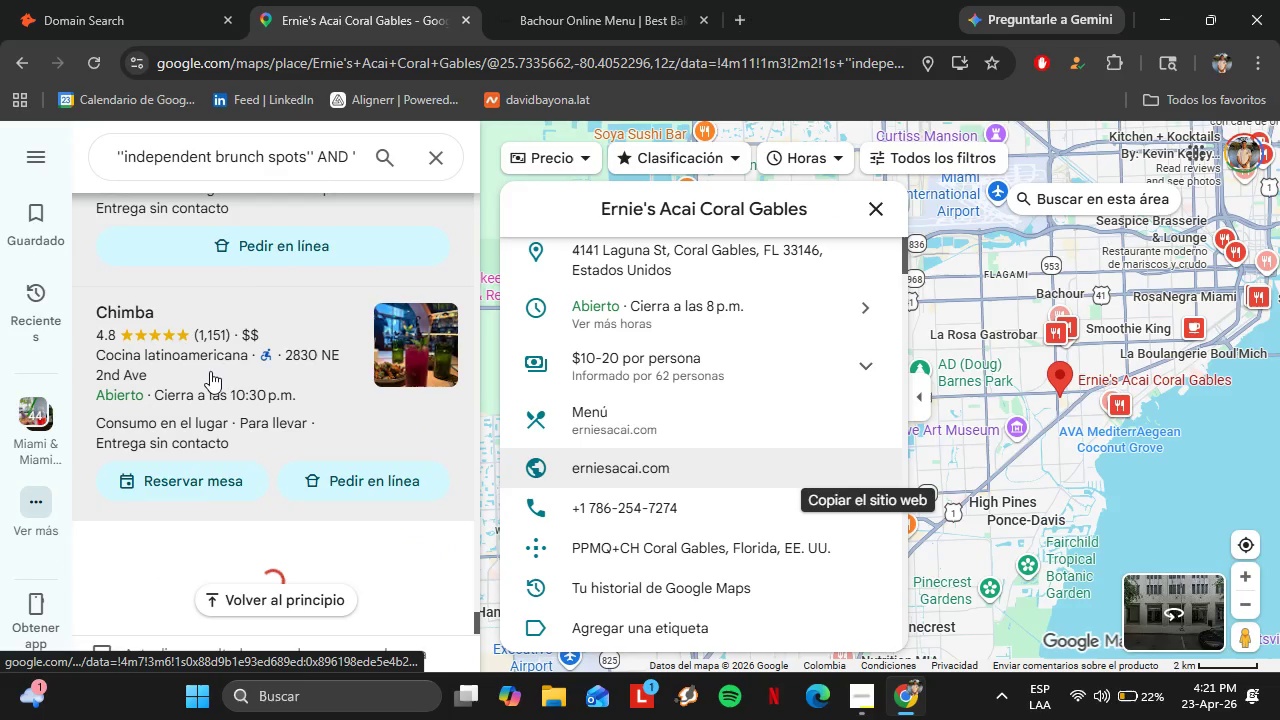 
mouse_move([273, 393])
 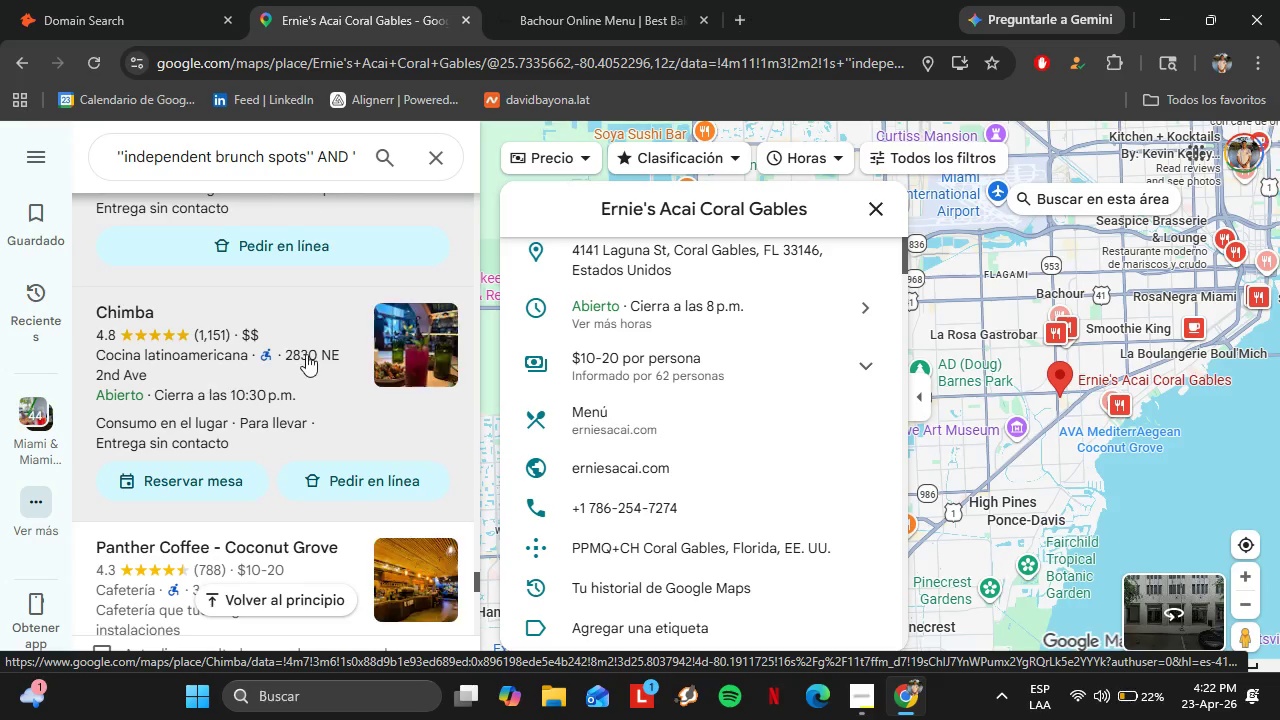 
left_click([285, 351])
 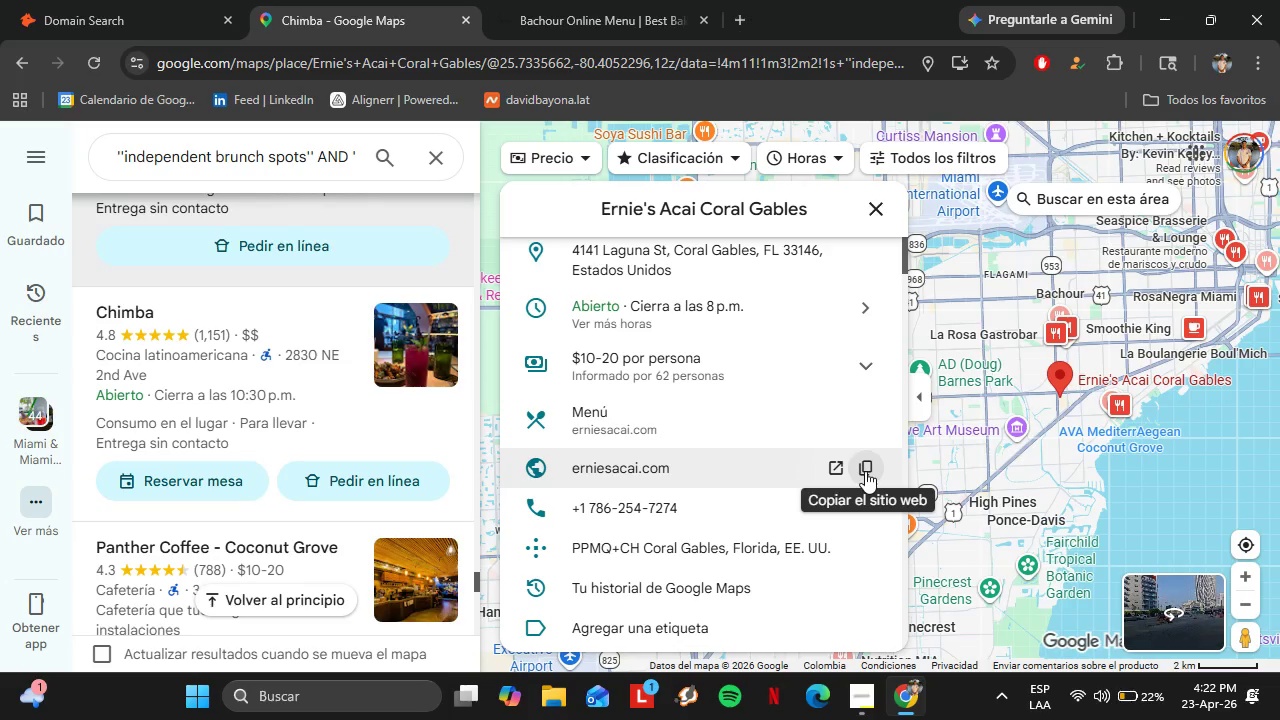 
wait(7.69)
 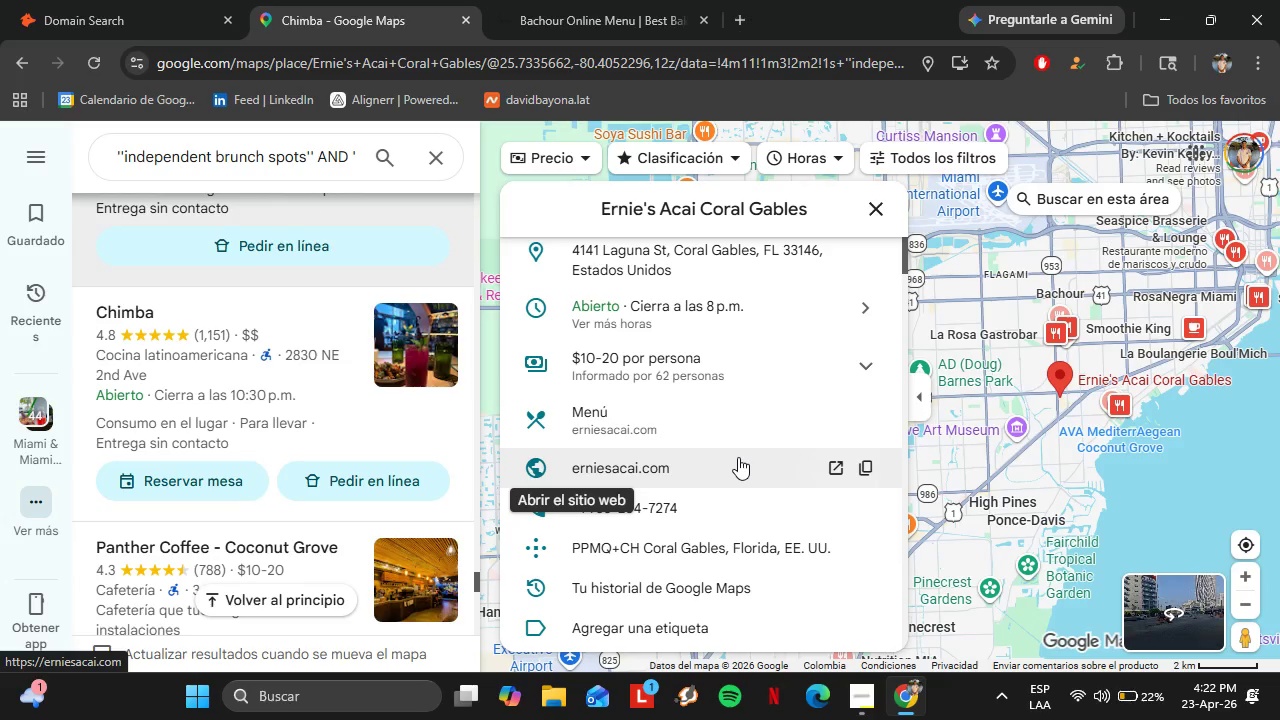 
left_click([866, 472])
 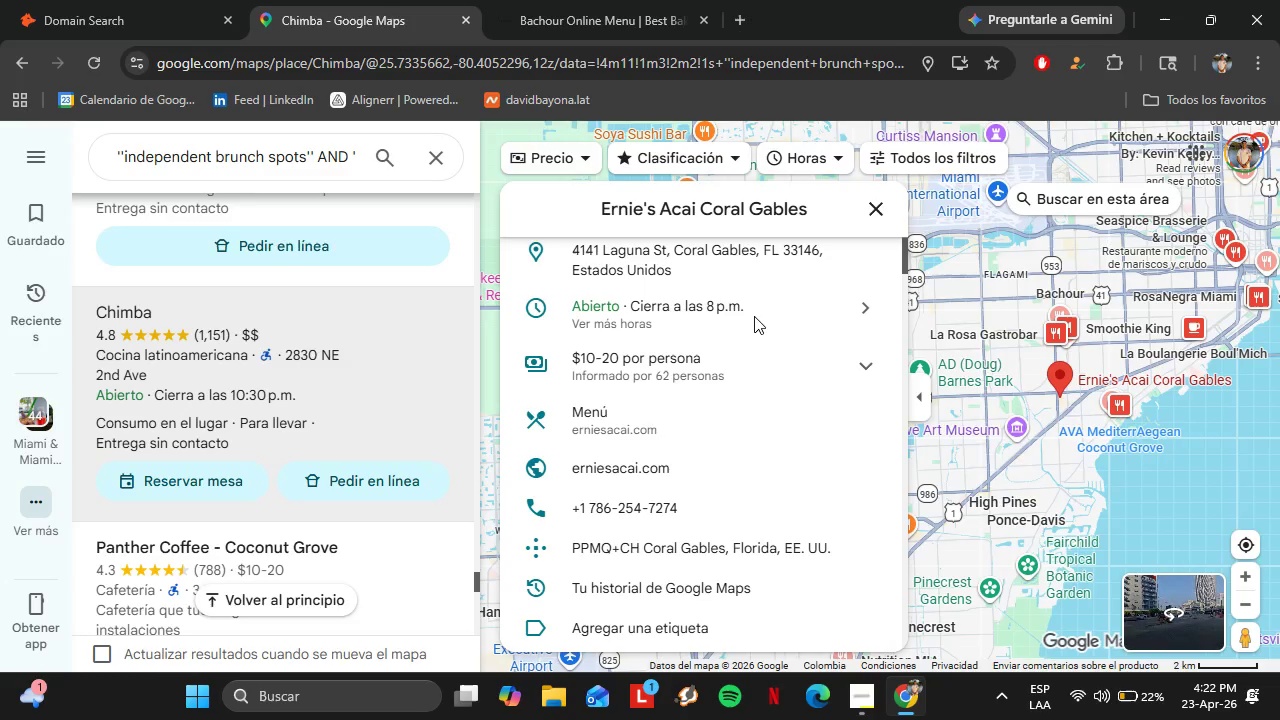 
left_click([153, 0])
 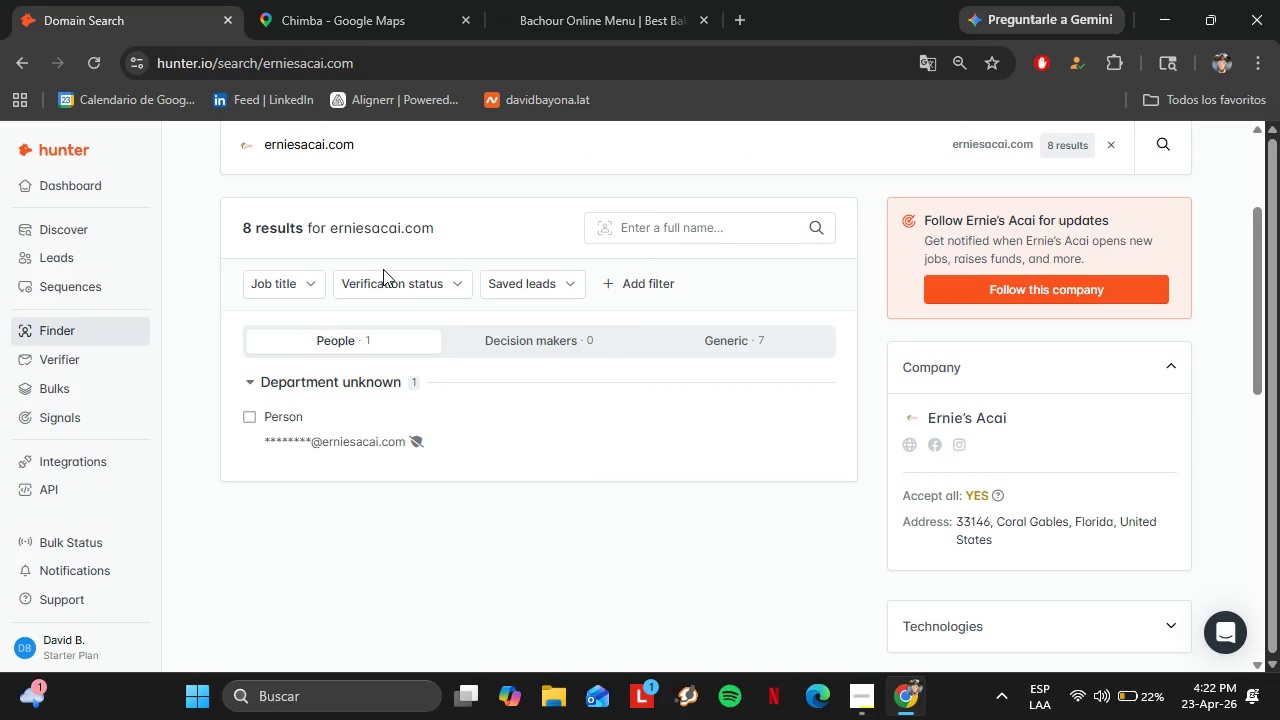 
left_click([353, 342])
 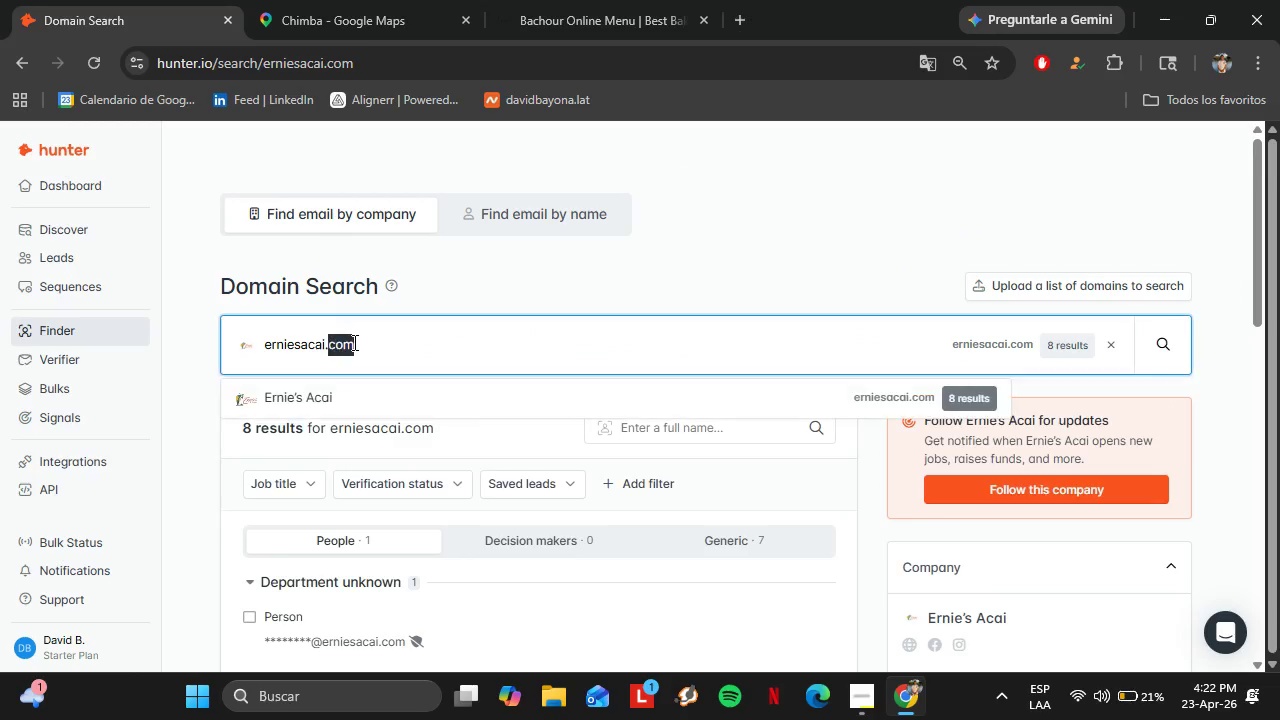 
scroll: coordinate [426, 277], scroll_direction: up, amount: 2.0
 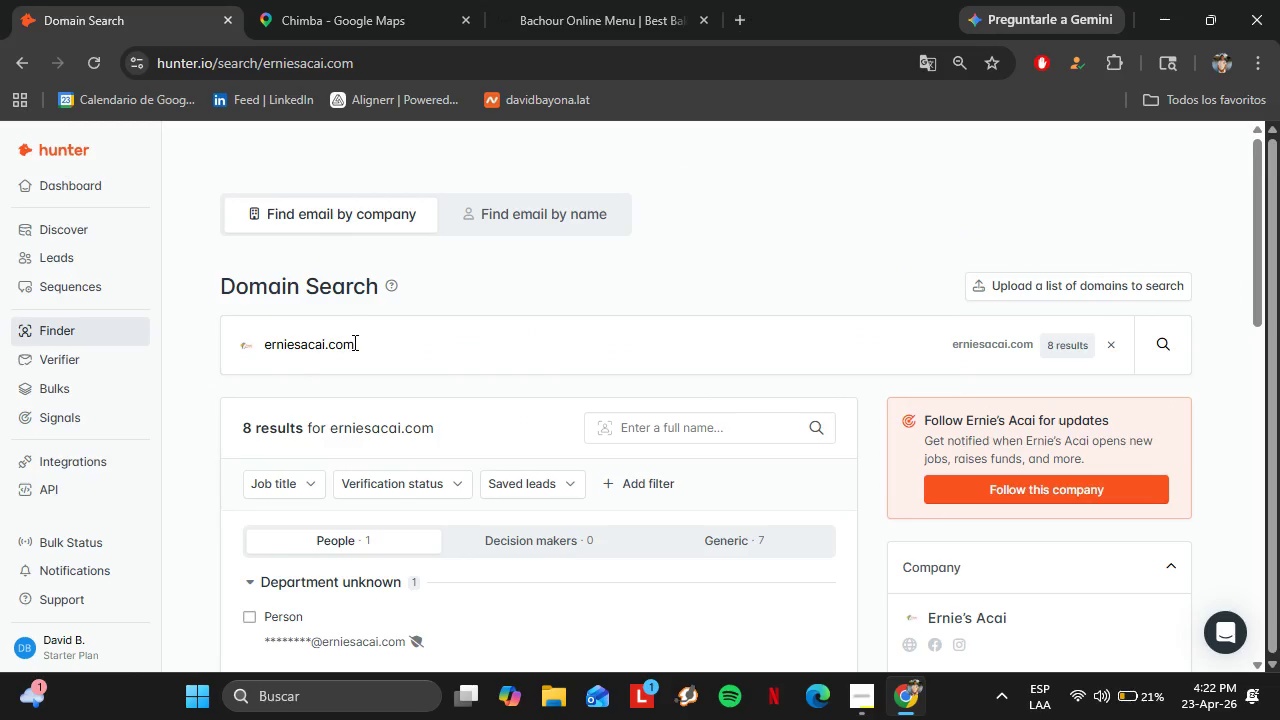 
double_click([353, 342])
 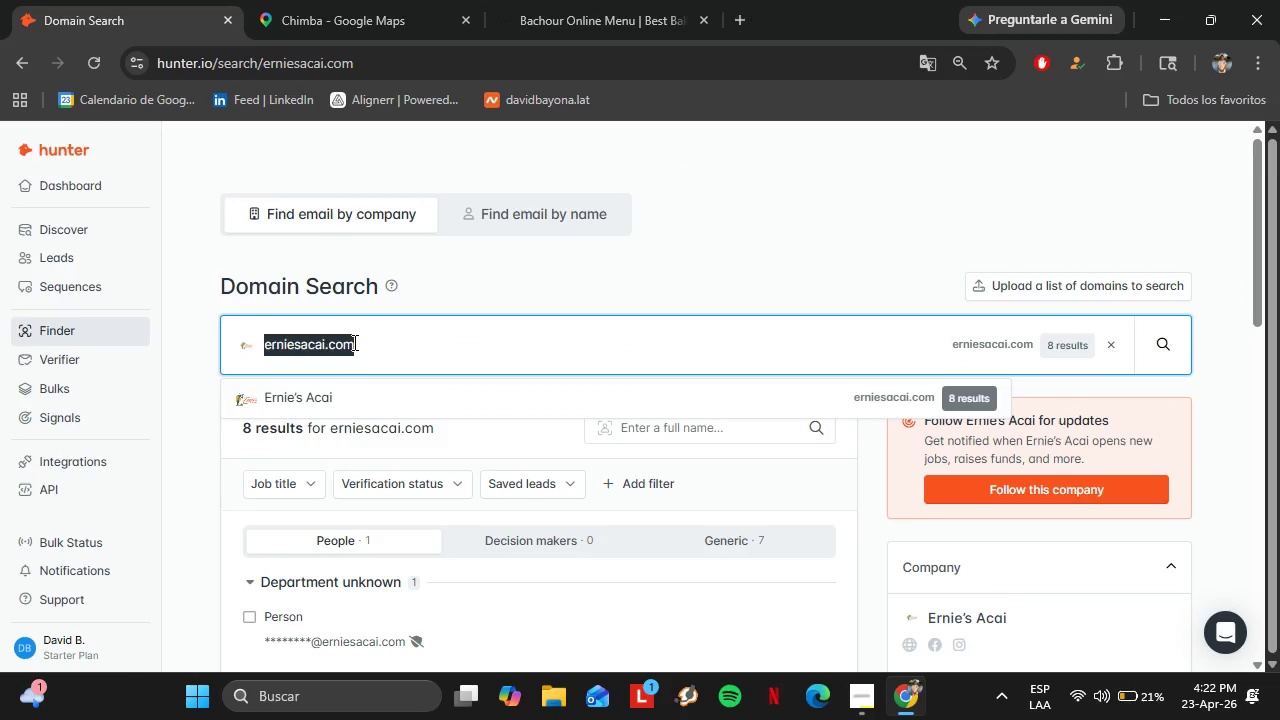 
triple_click([353, 342])
 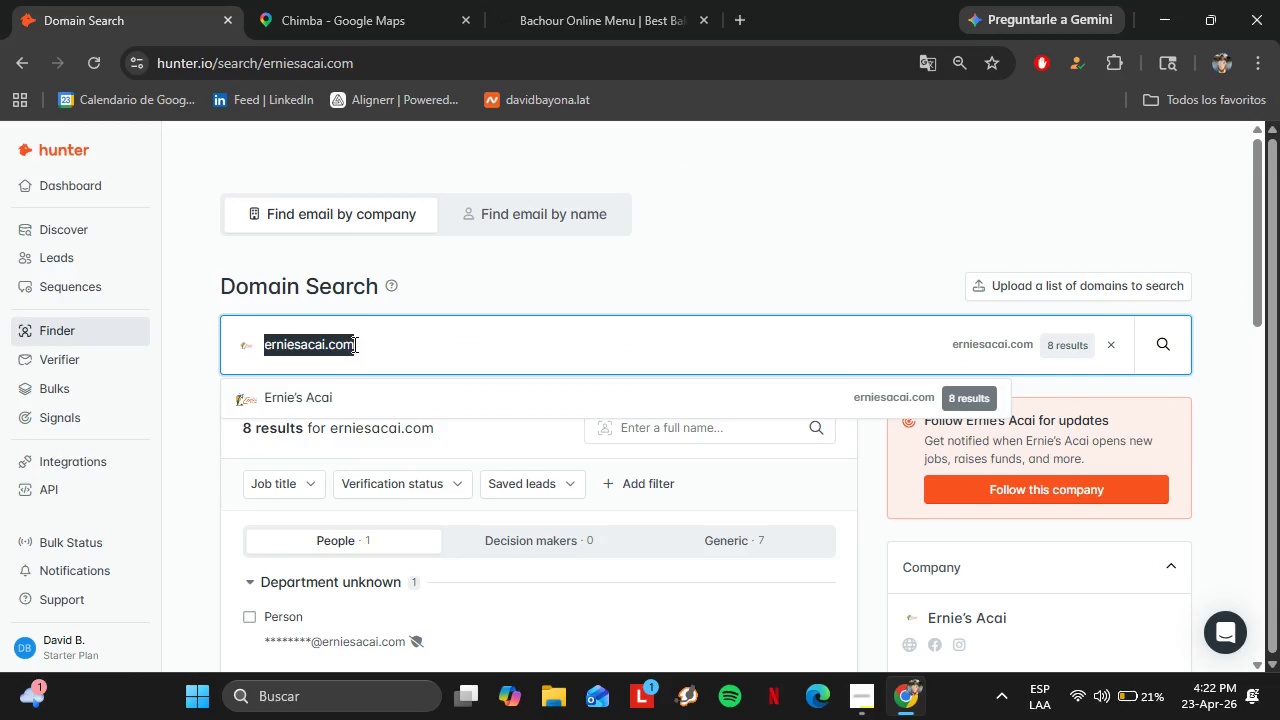 
key(Control+V)
 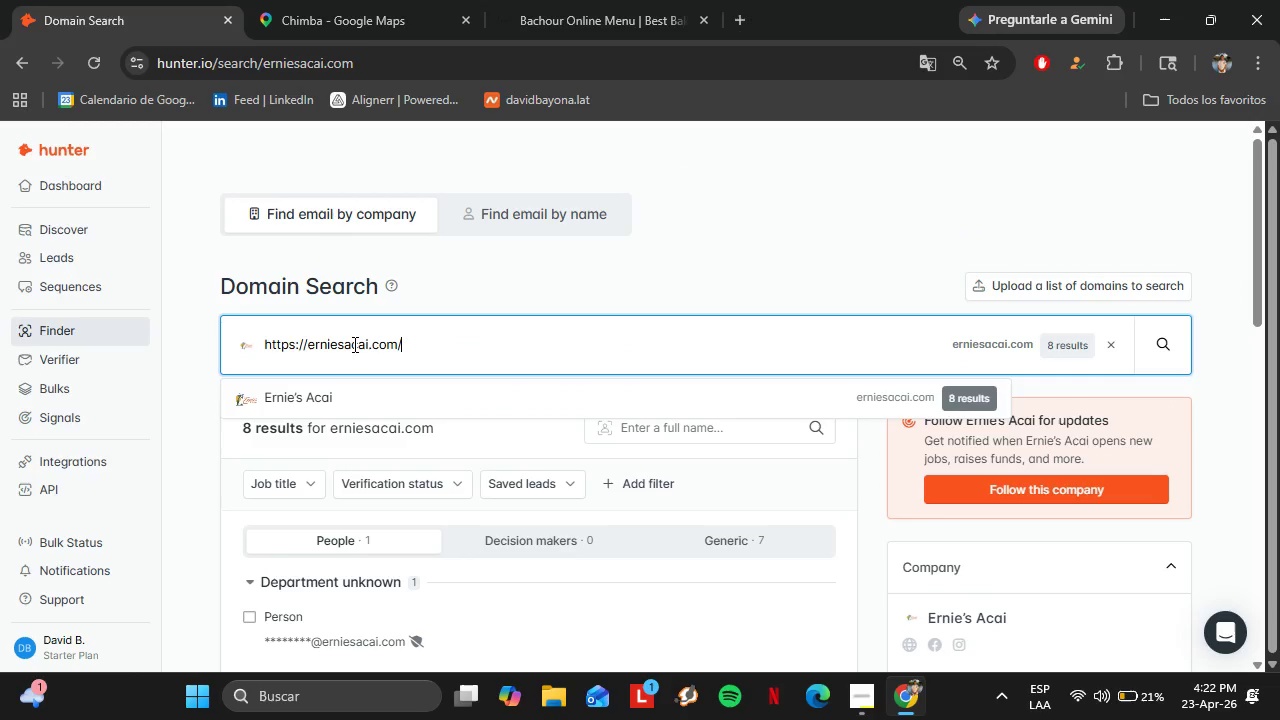 
key(Enter)
 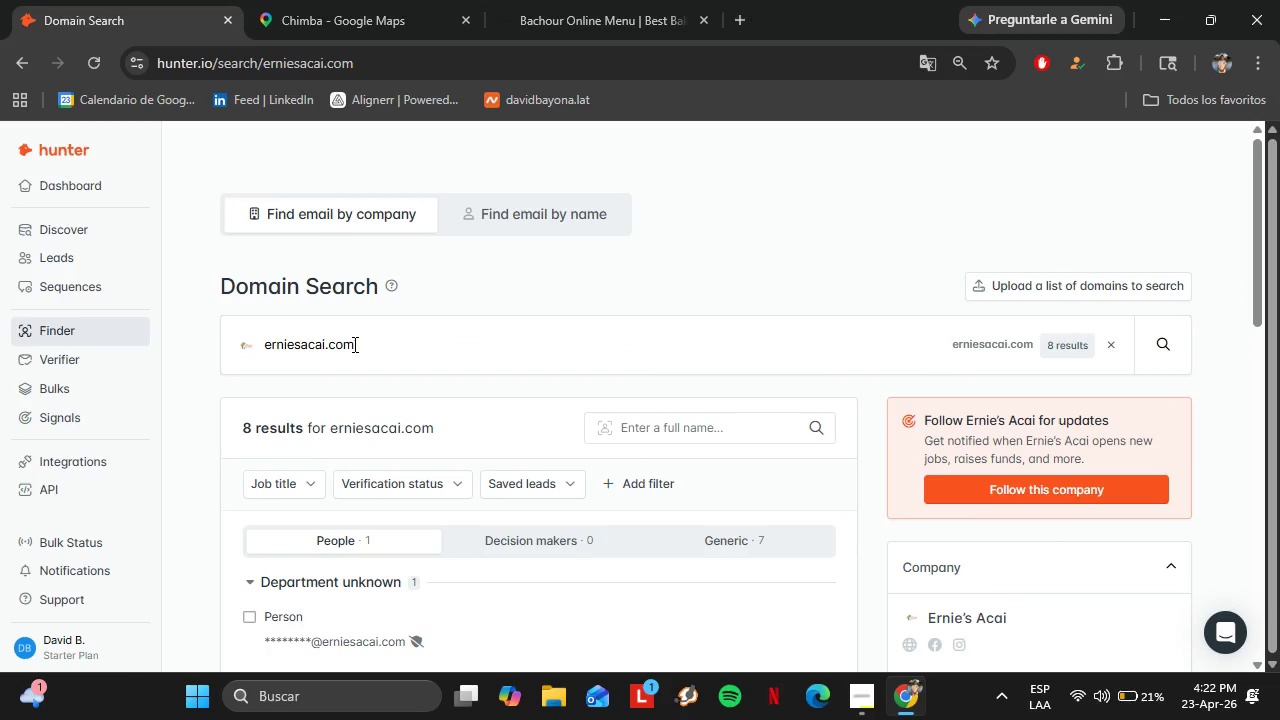 
double_click([305, 0])
 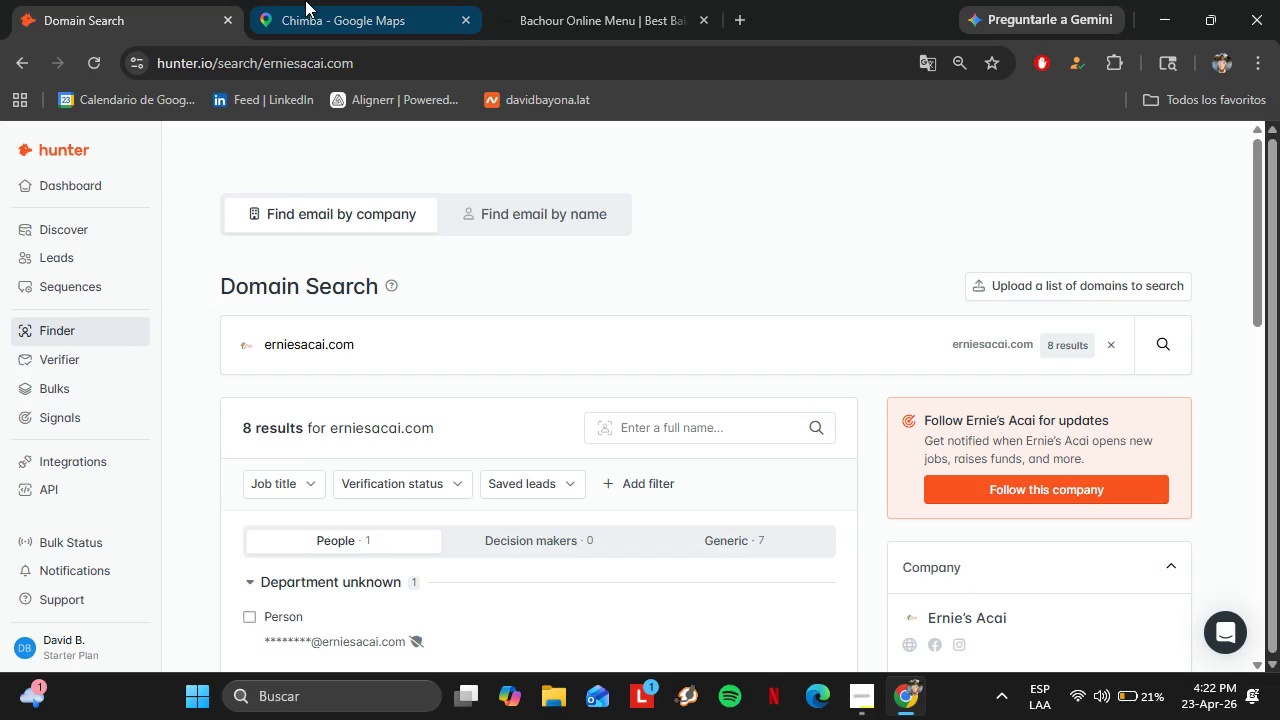 
scroll: coordinate [259, 314], scroll_direction: down, amount: 2.0
 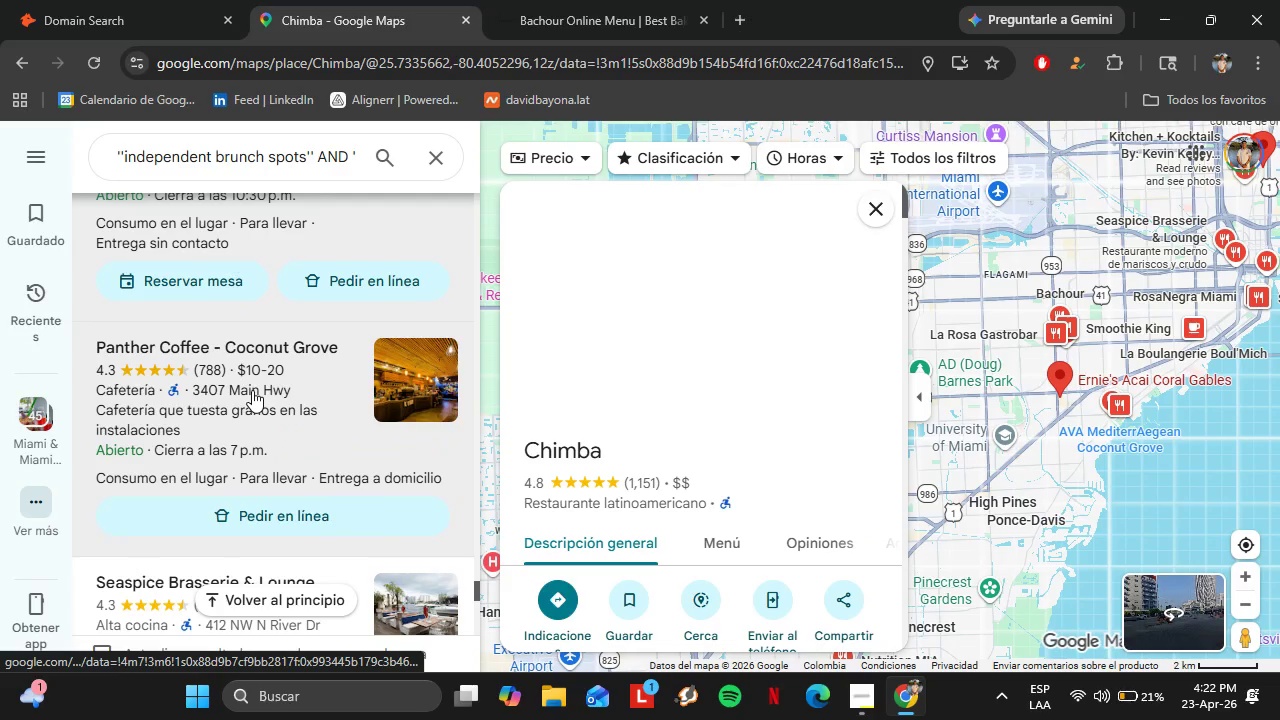 
left_click([251, 399])
 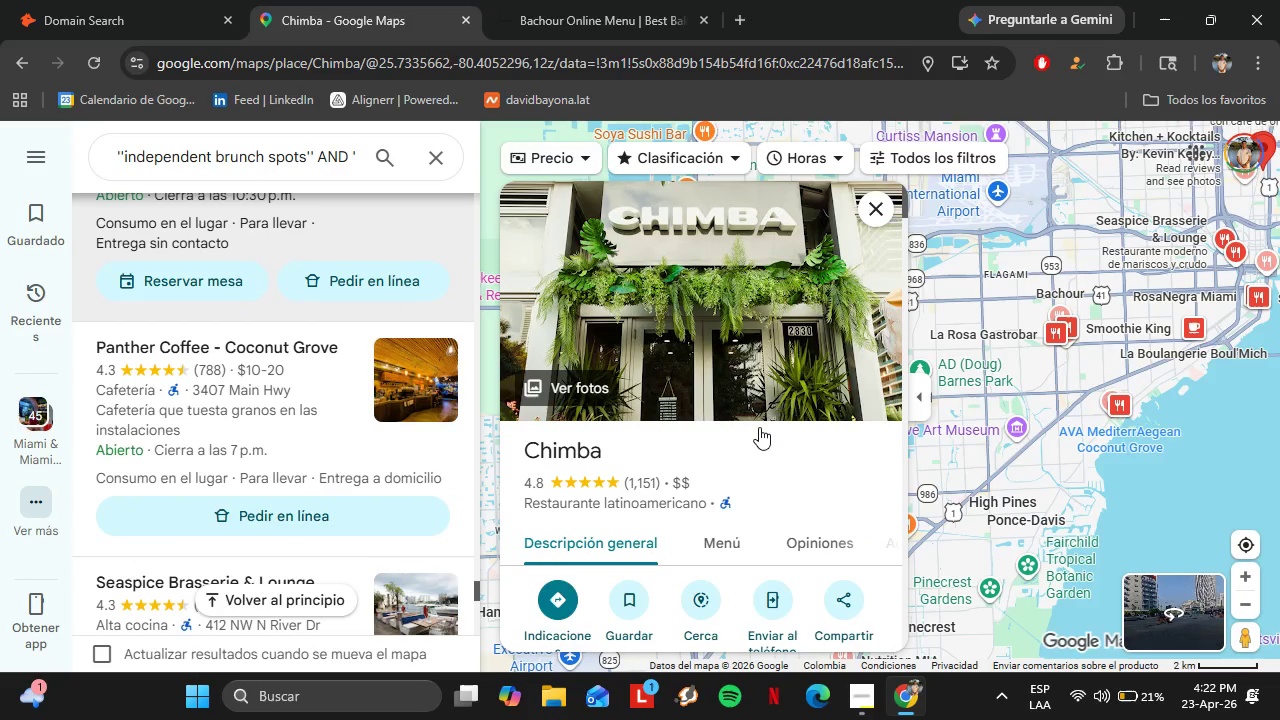 
wait(6.75)
 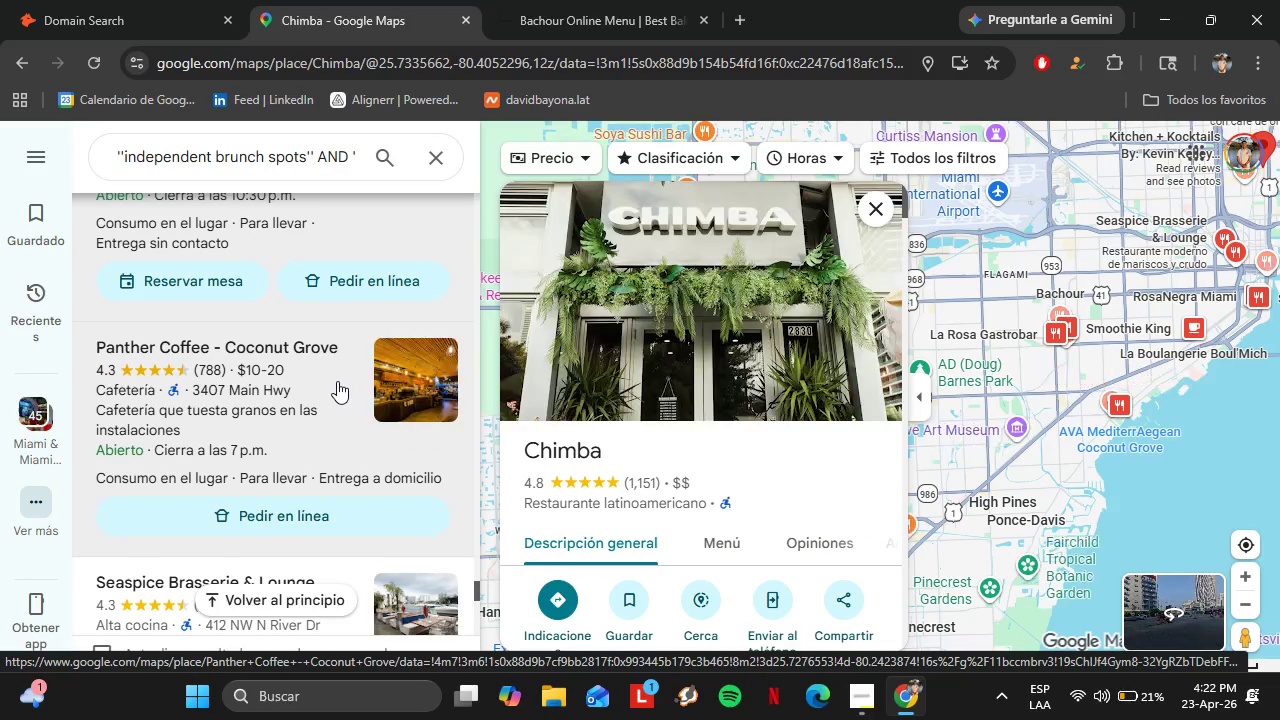 
scroll: coordinate [370, 432], scroll_direction: none, amount: 0.0
 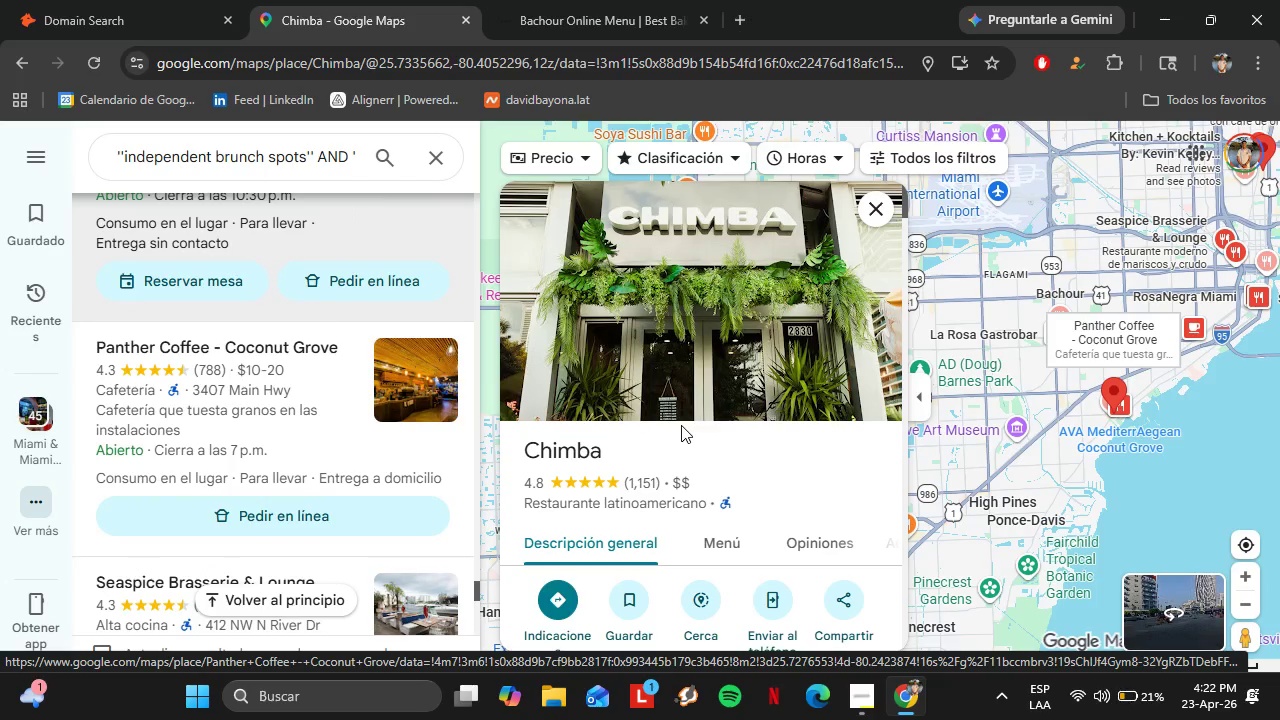 
scroll: coordinate [742, 458], scroll_direction: down, amount: 7.0
 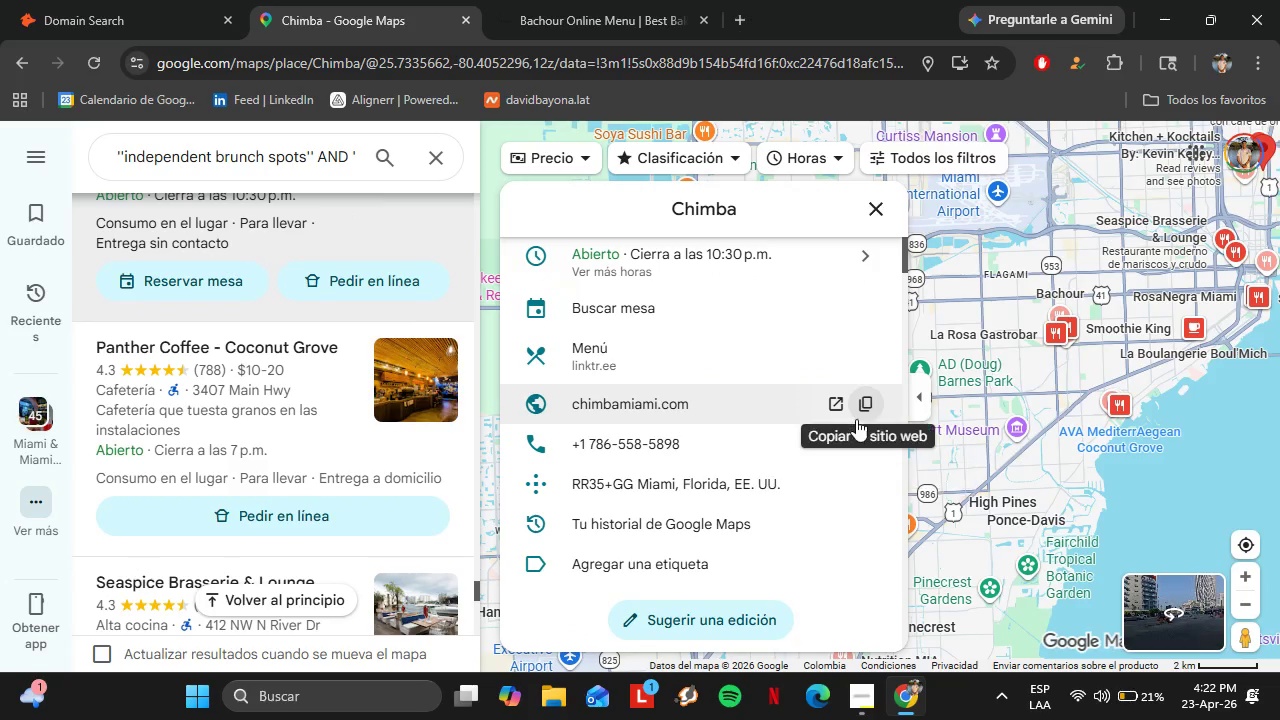 
left_click([858, 410])
 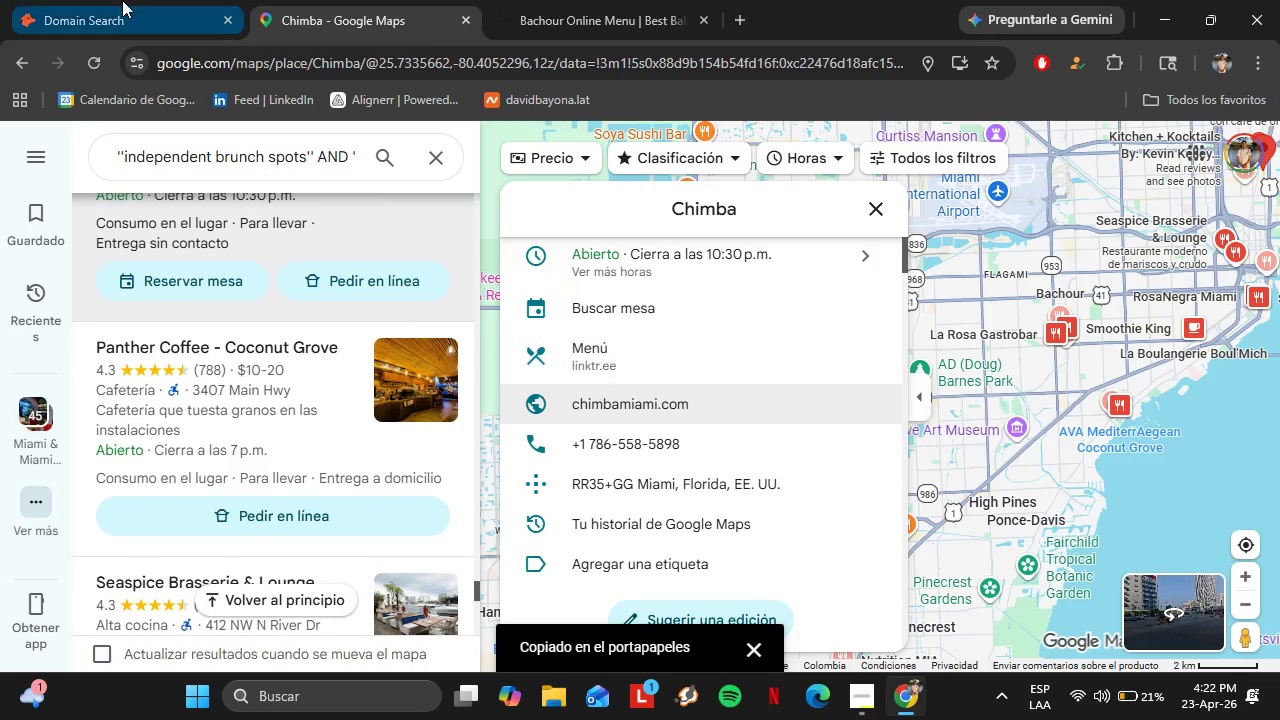 
left_click([122, 0])
 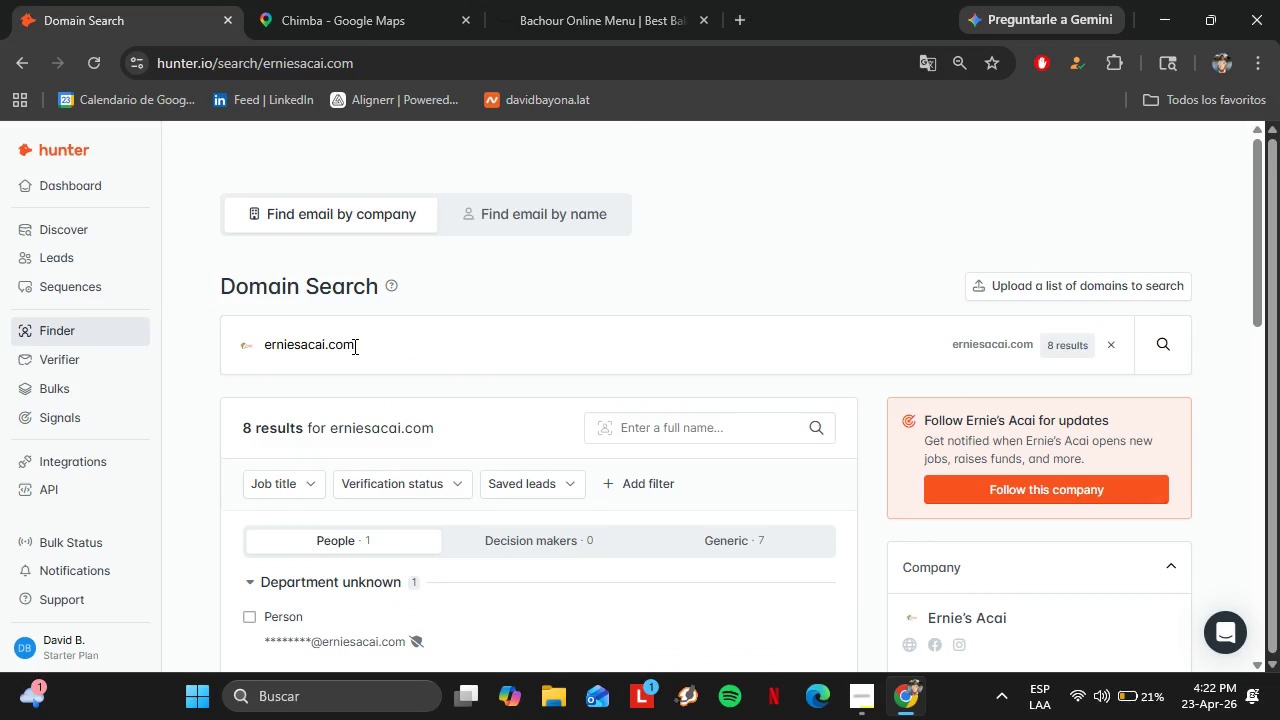 
double_click([353, 346])
 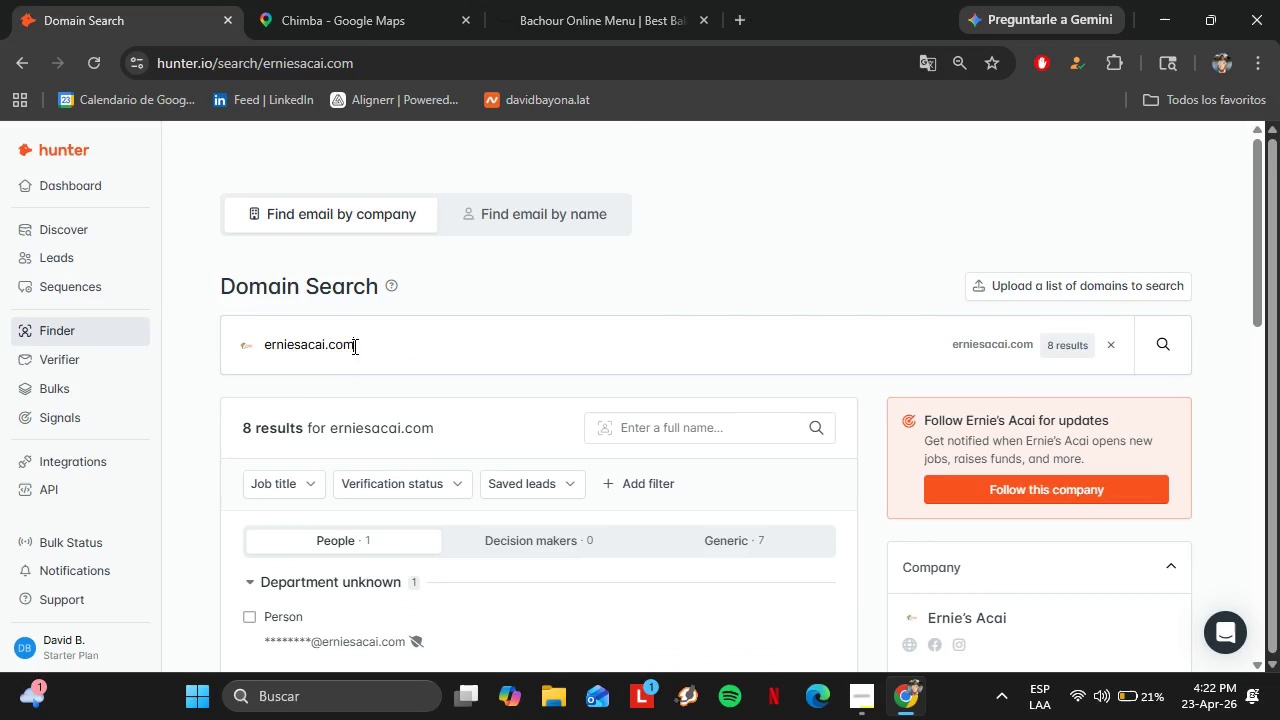 
triple_click([353, 346])
 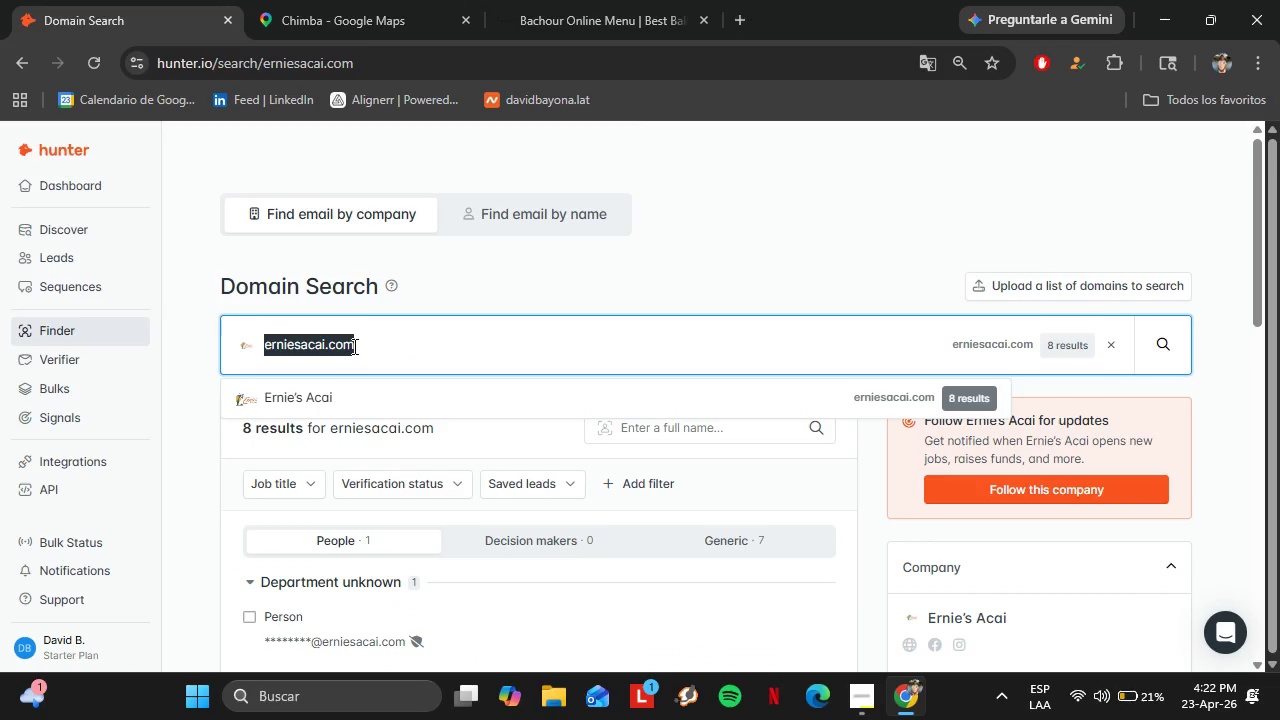 
key(Control+V)
 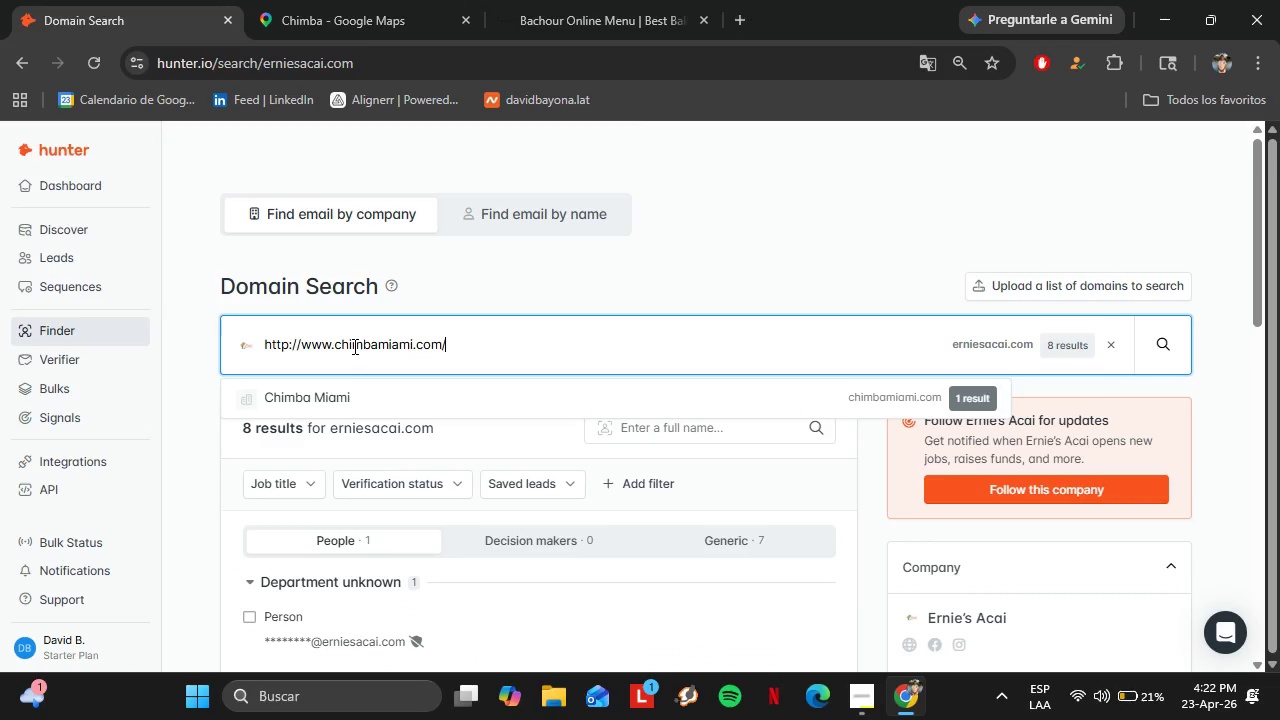 
key(Enter)
 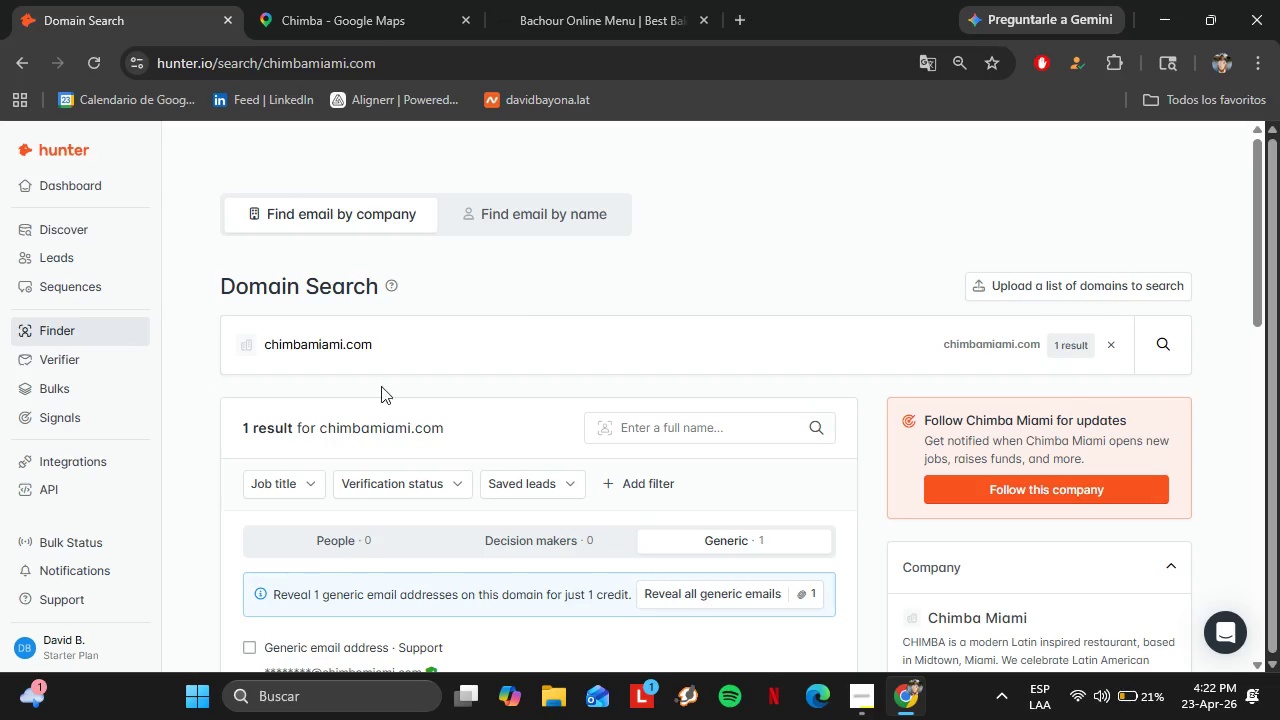 
left_click([300, 0])
 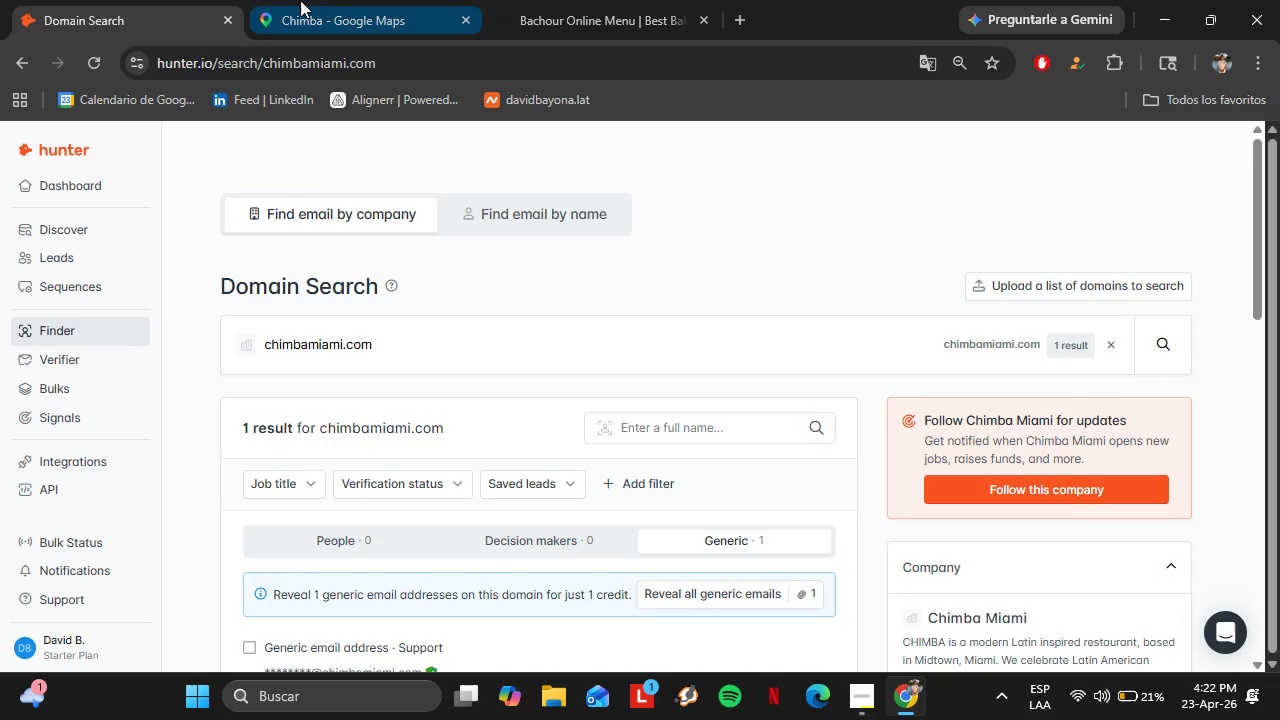 
left_click([281, 363])
 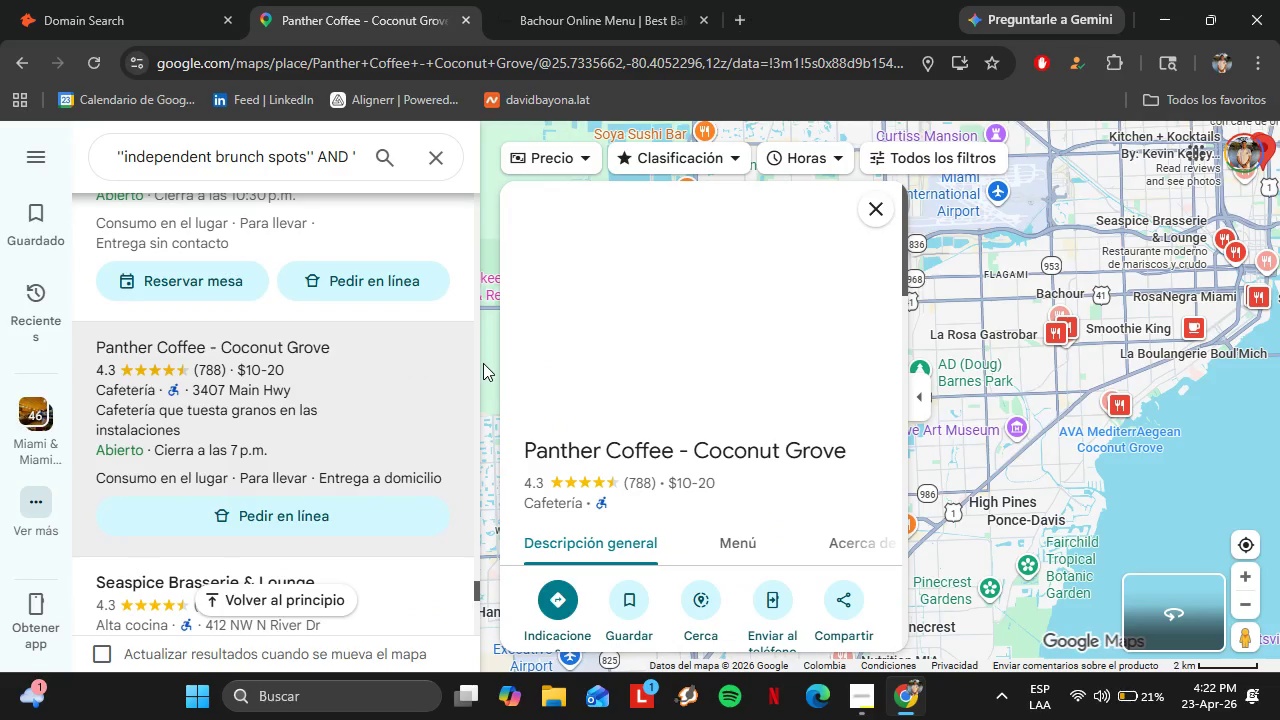 
wait(8.56)
 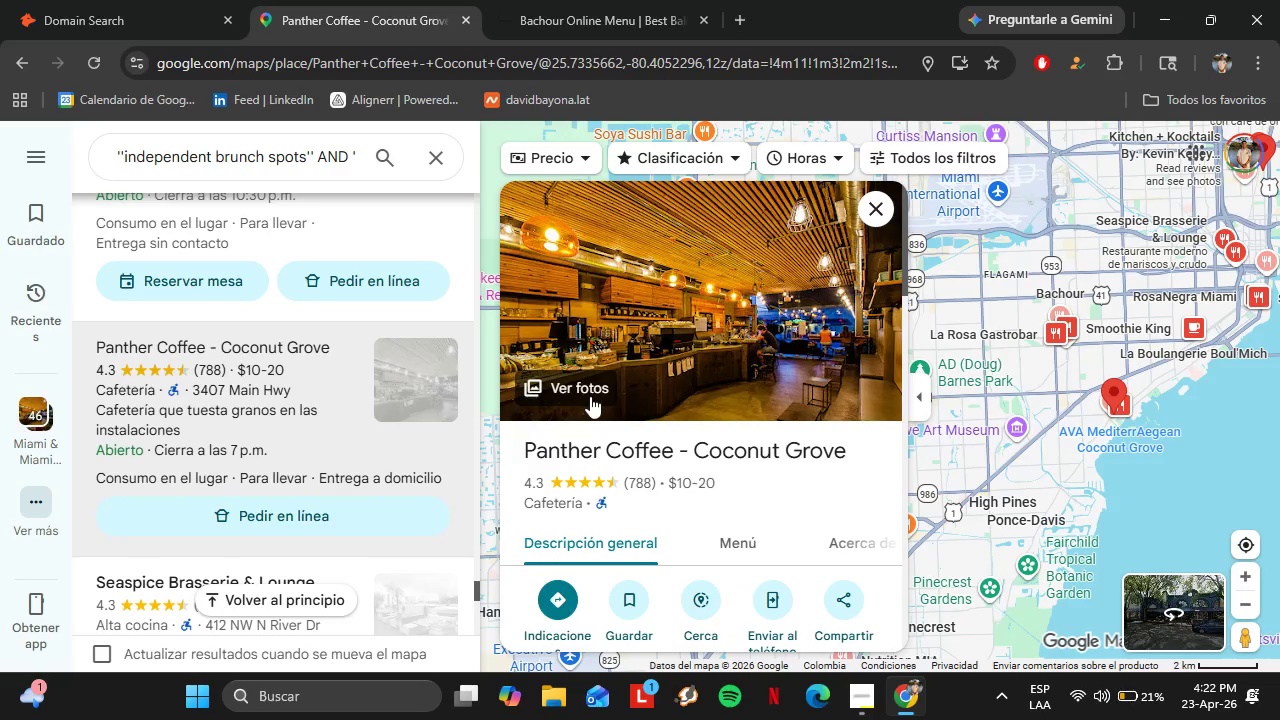 
left_click([862, 461])
 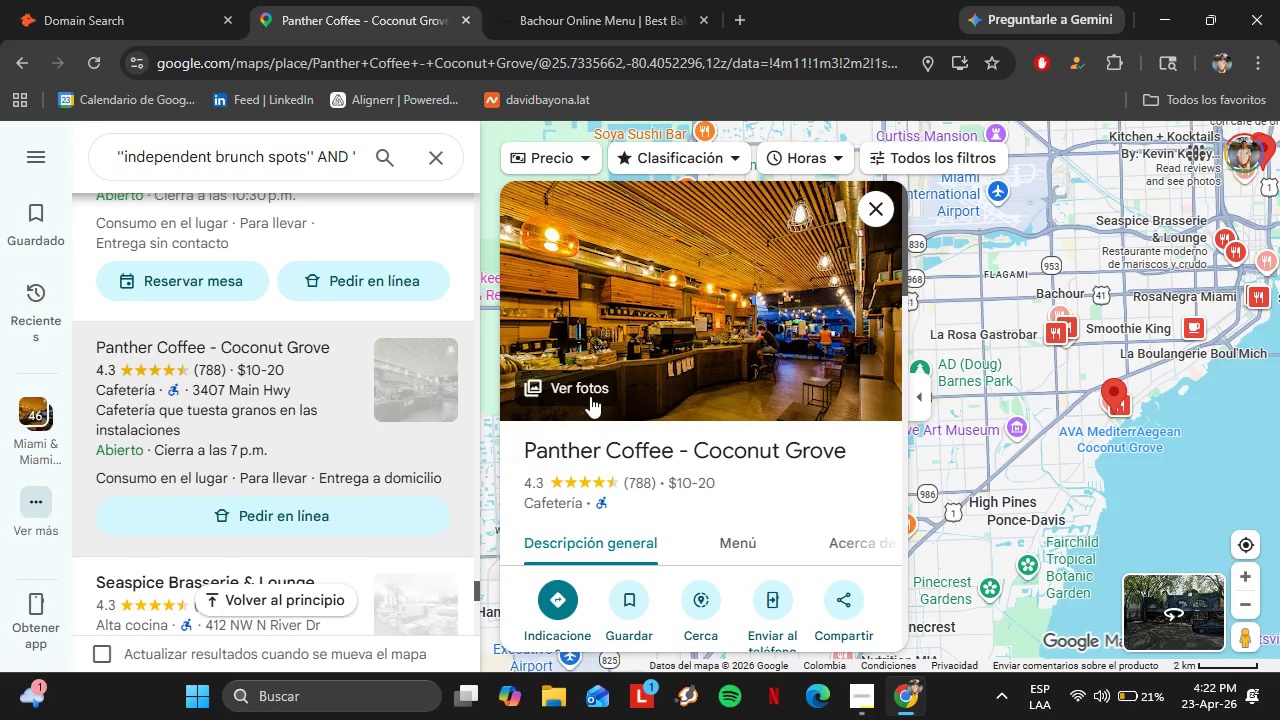 
scroll: coordinate [813, 457], scroll_direction: down, amount: 6.0
 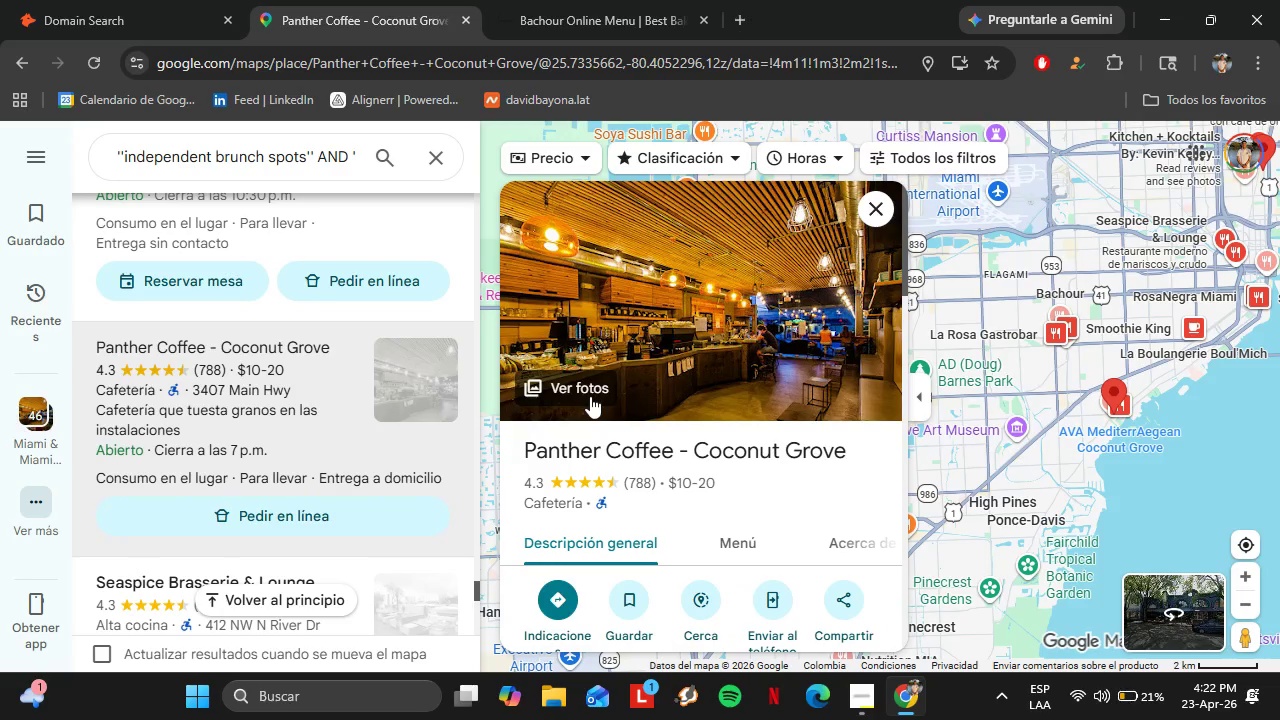 
left_click([121, 0])
 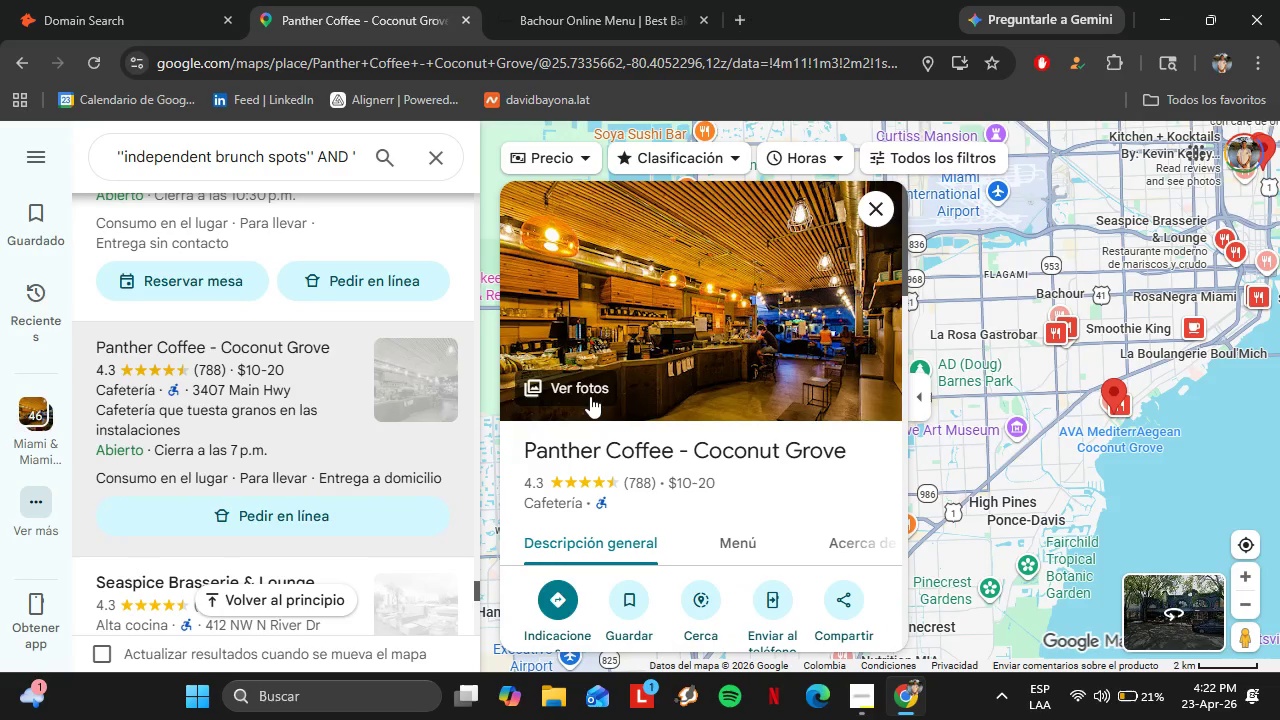 
double_click([432, 353])
 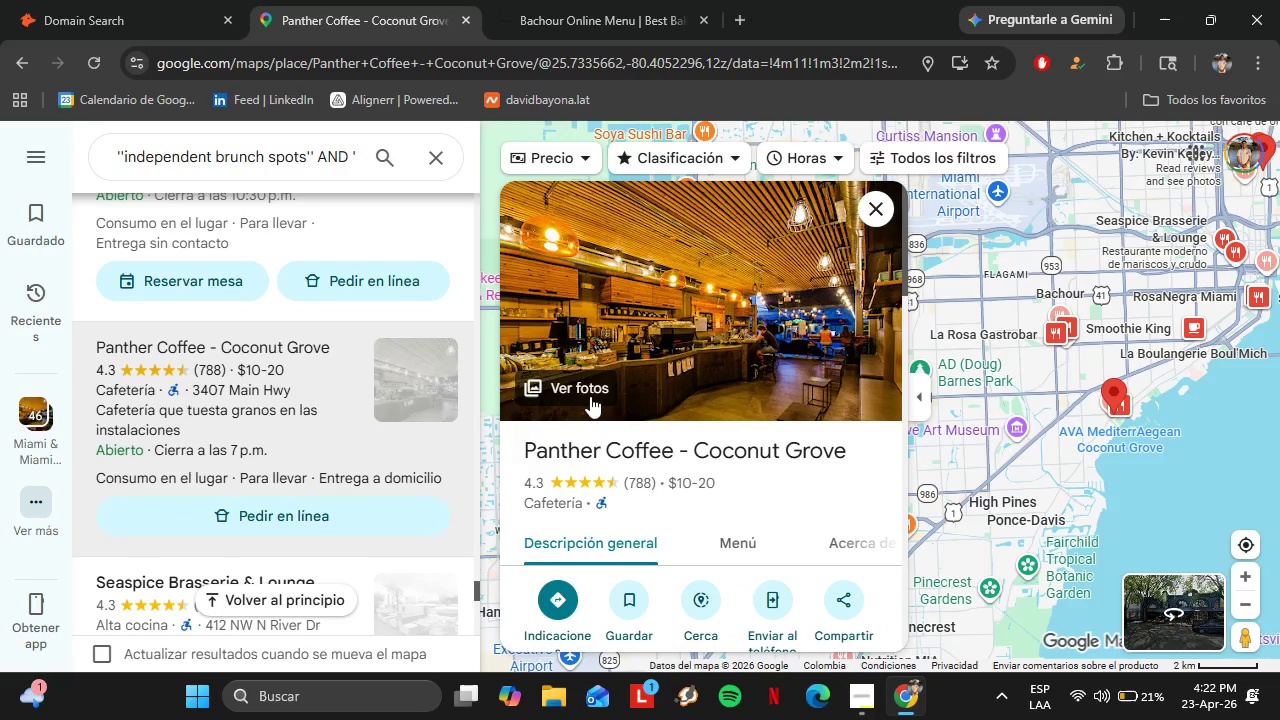 
triple_click([432, 353])
 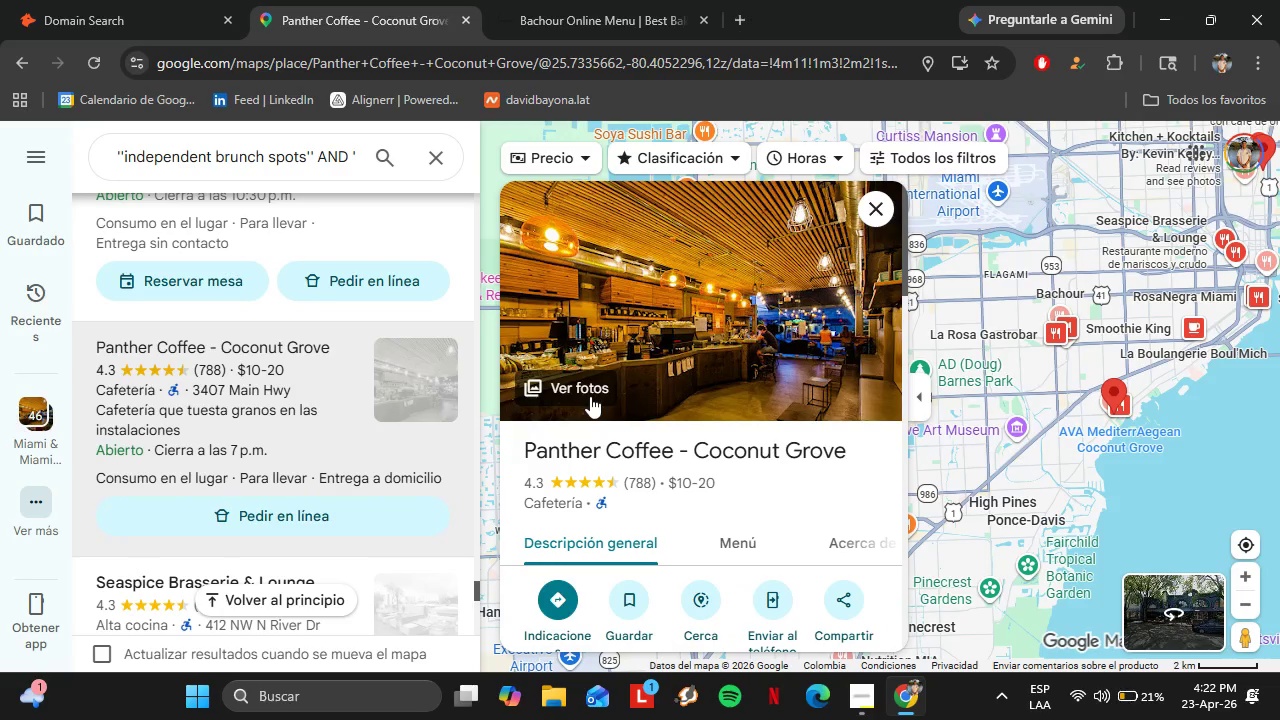 
key(Control+V)
 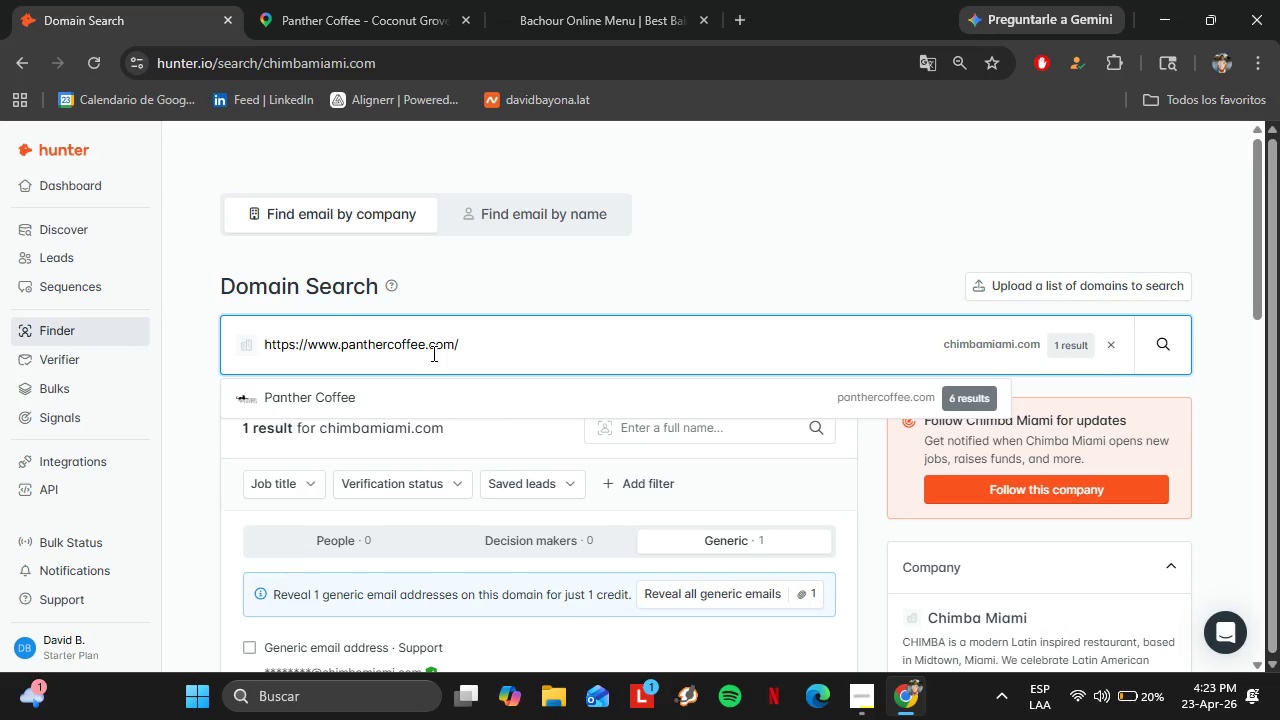 
key(ArrowDown)
 